 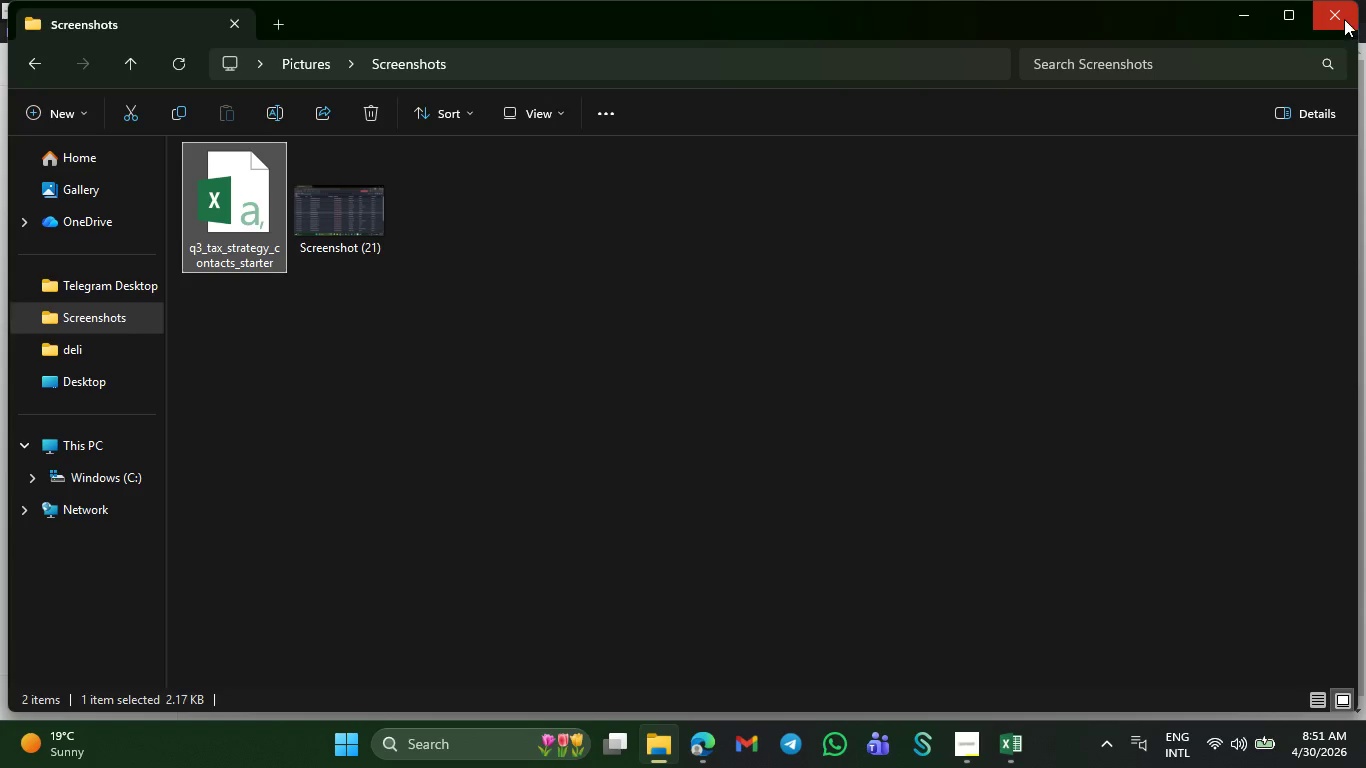 
left_click([700, 759])
 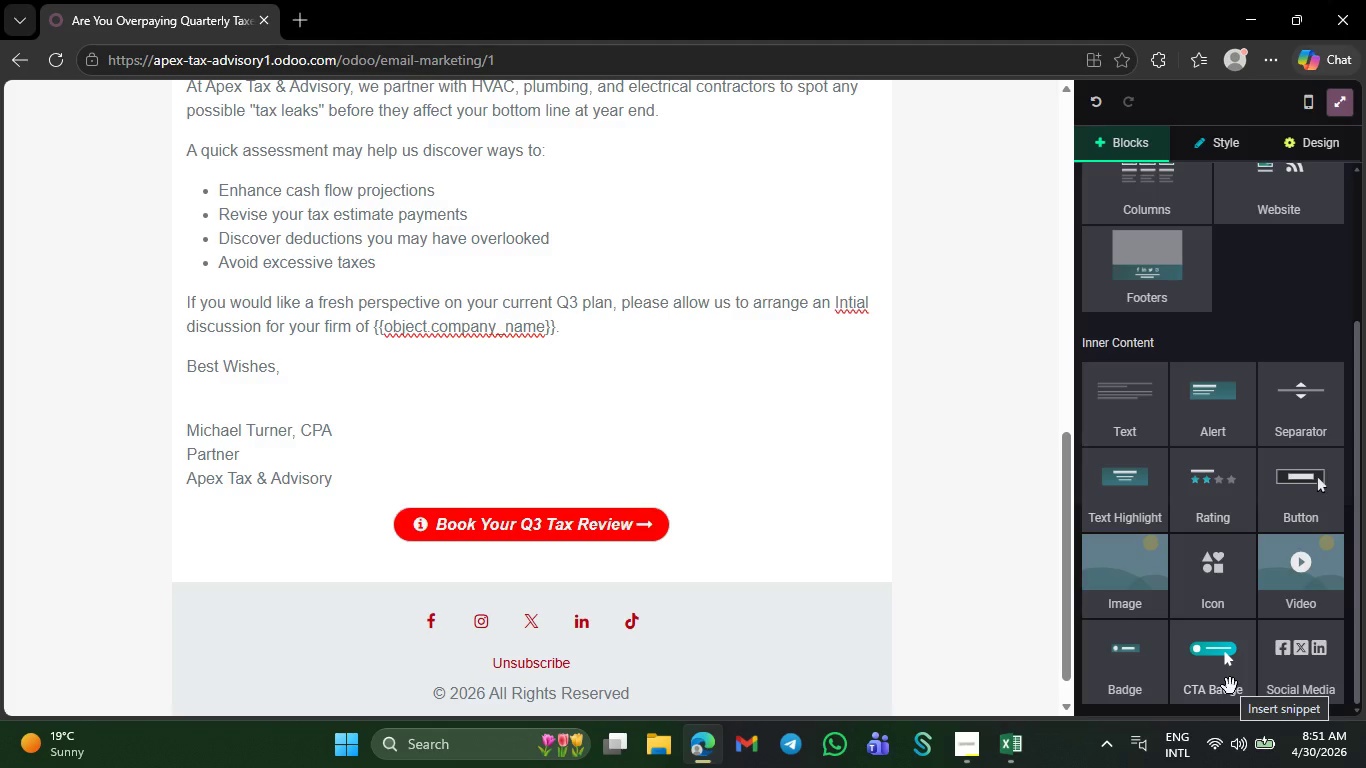 
scroll: coordinate [870, 315], scroll_direction: up, amount: 12.0
 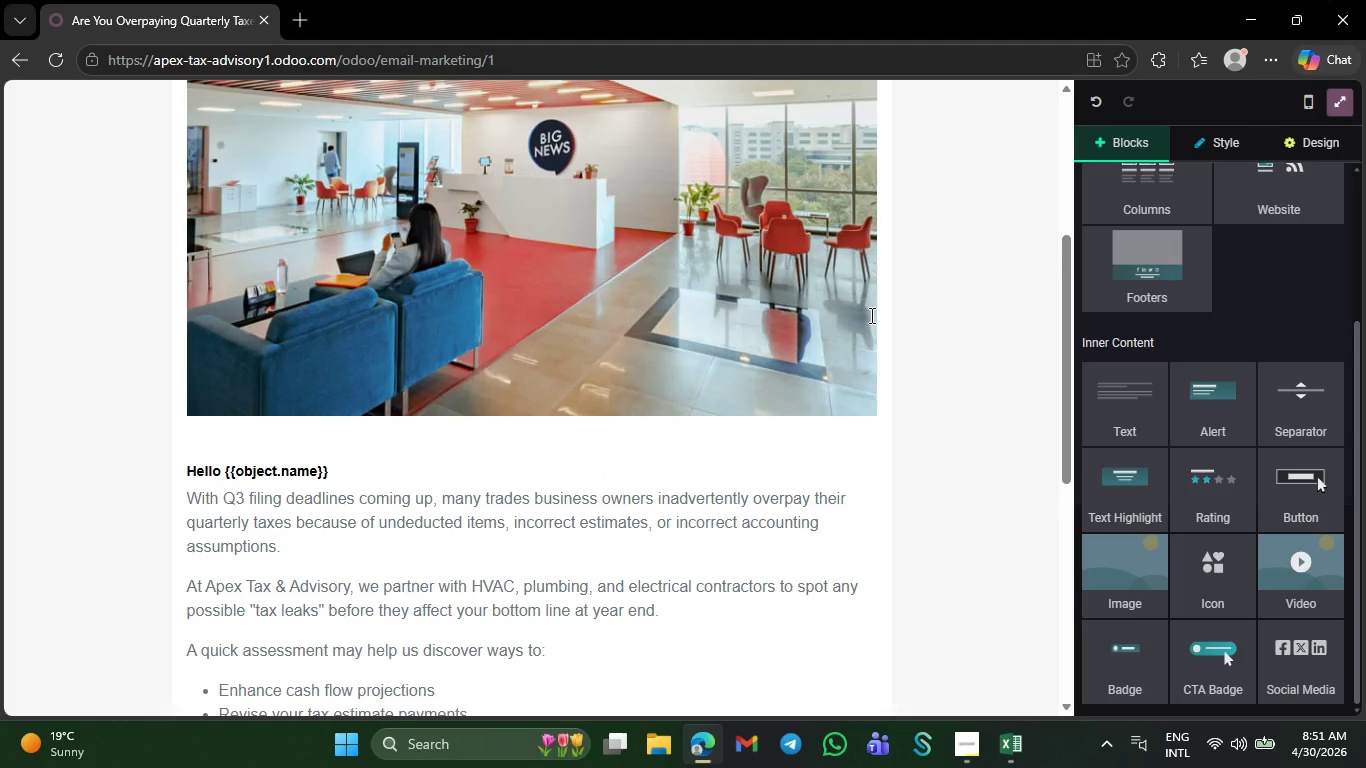 
left_click([629, 249])
 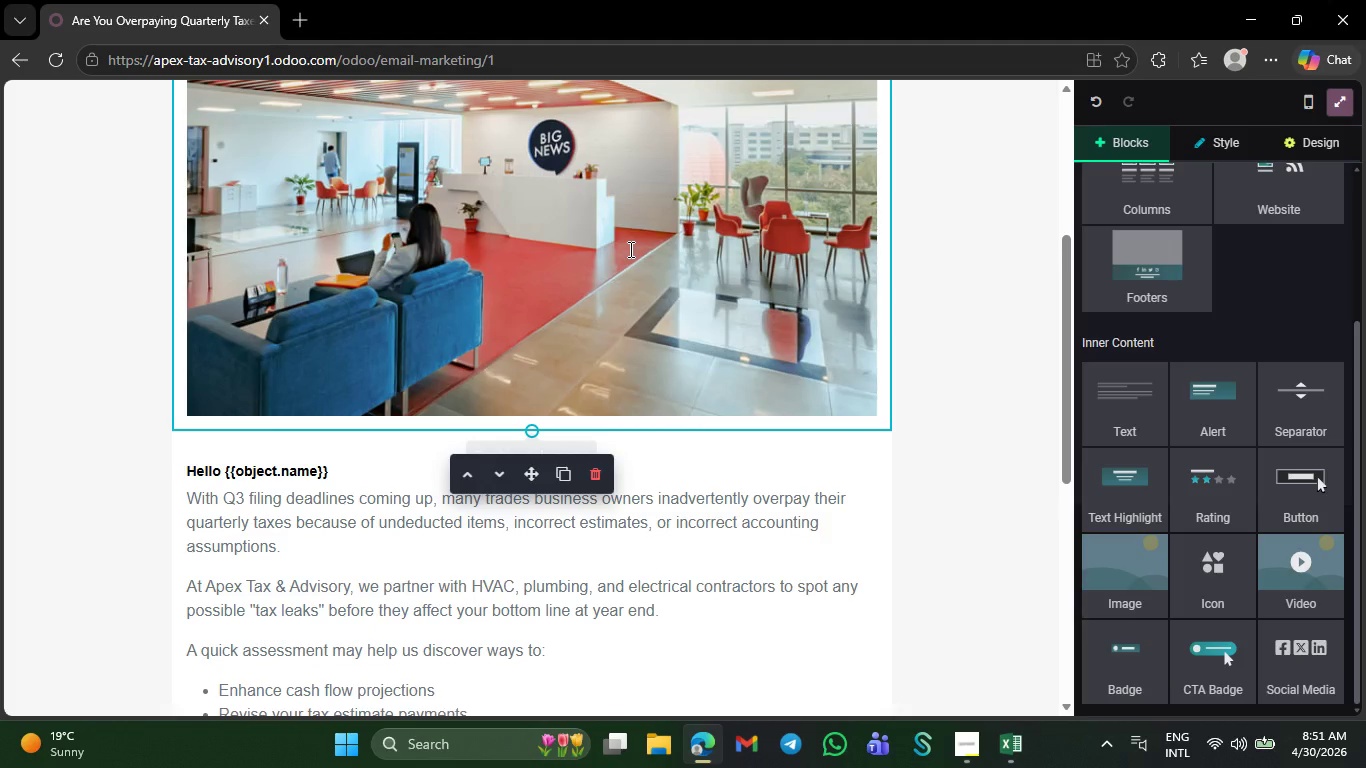 
double_click([629, 249])
 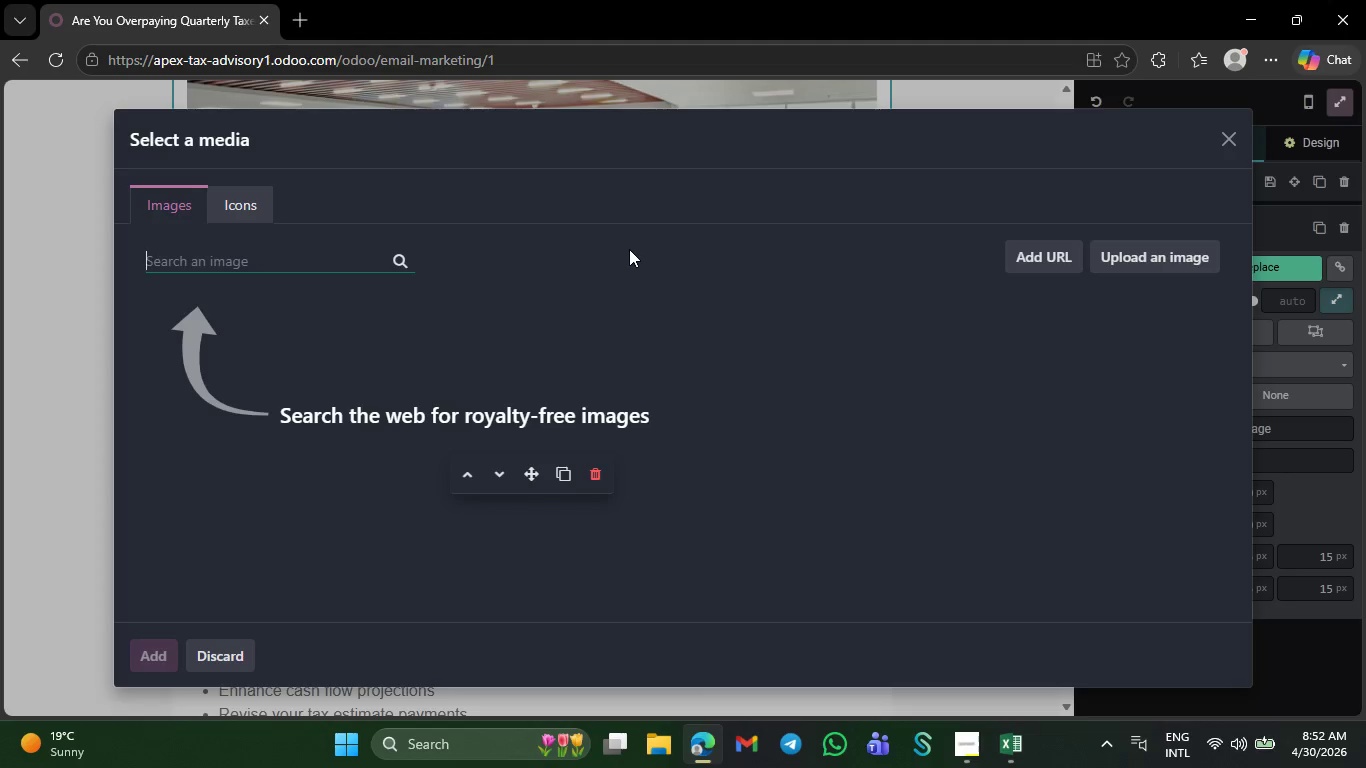 
wait(23.19)
 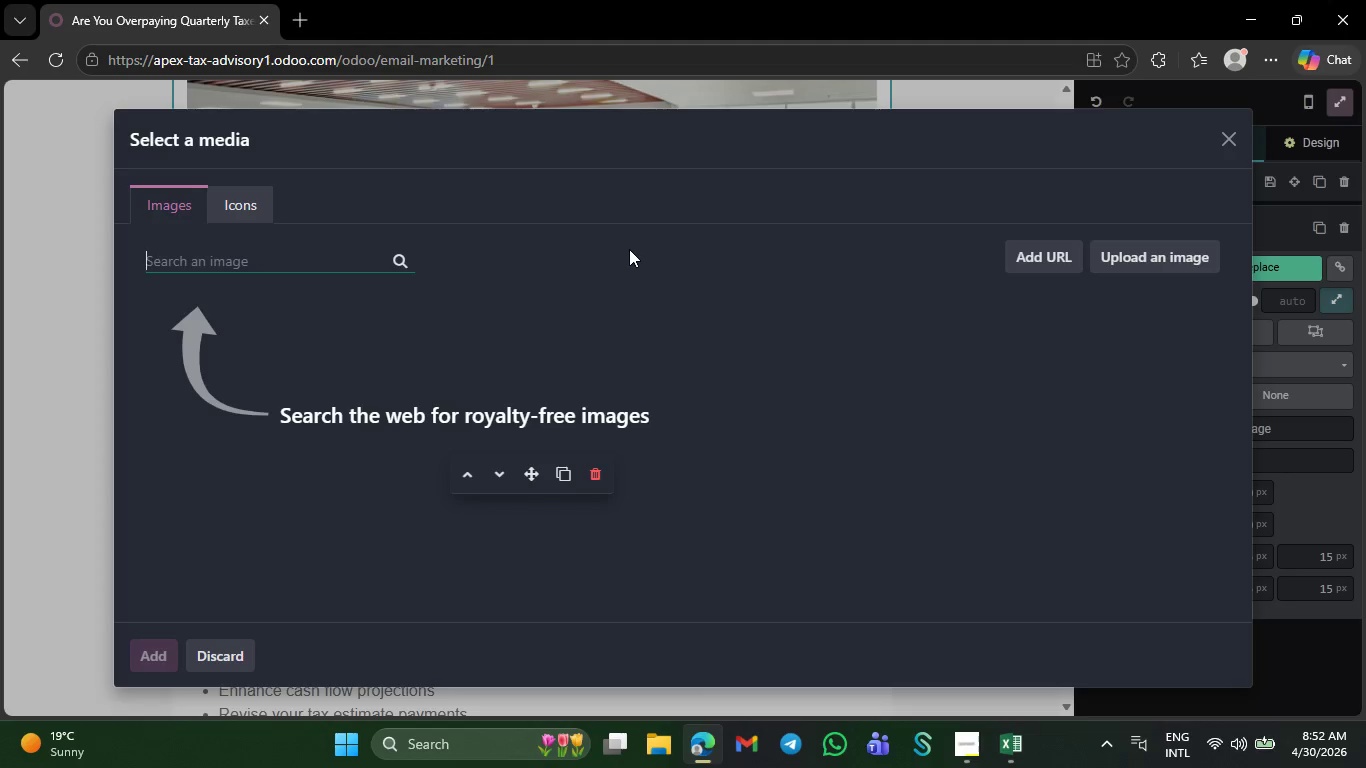 
type(accountant consultation)
 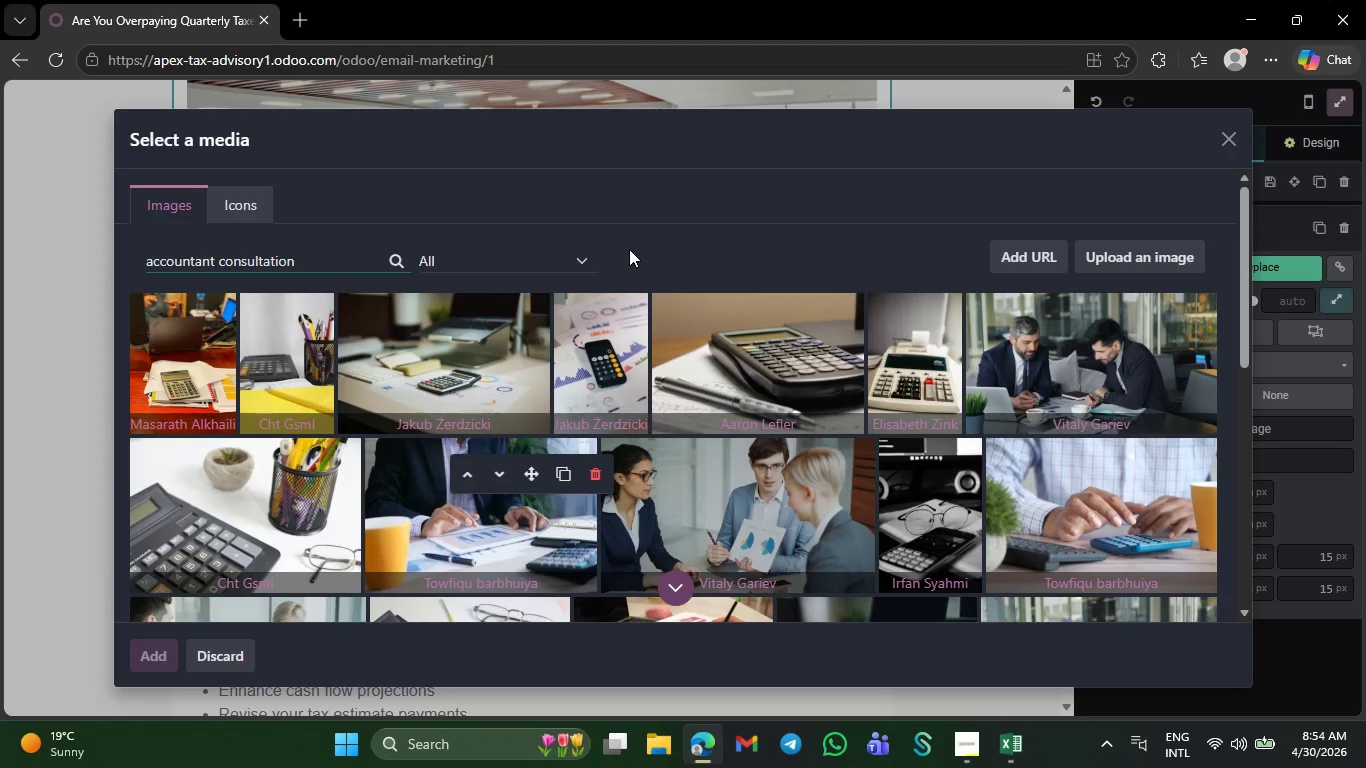 
wait(96.64)
 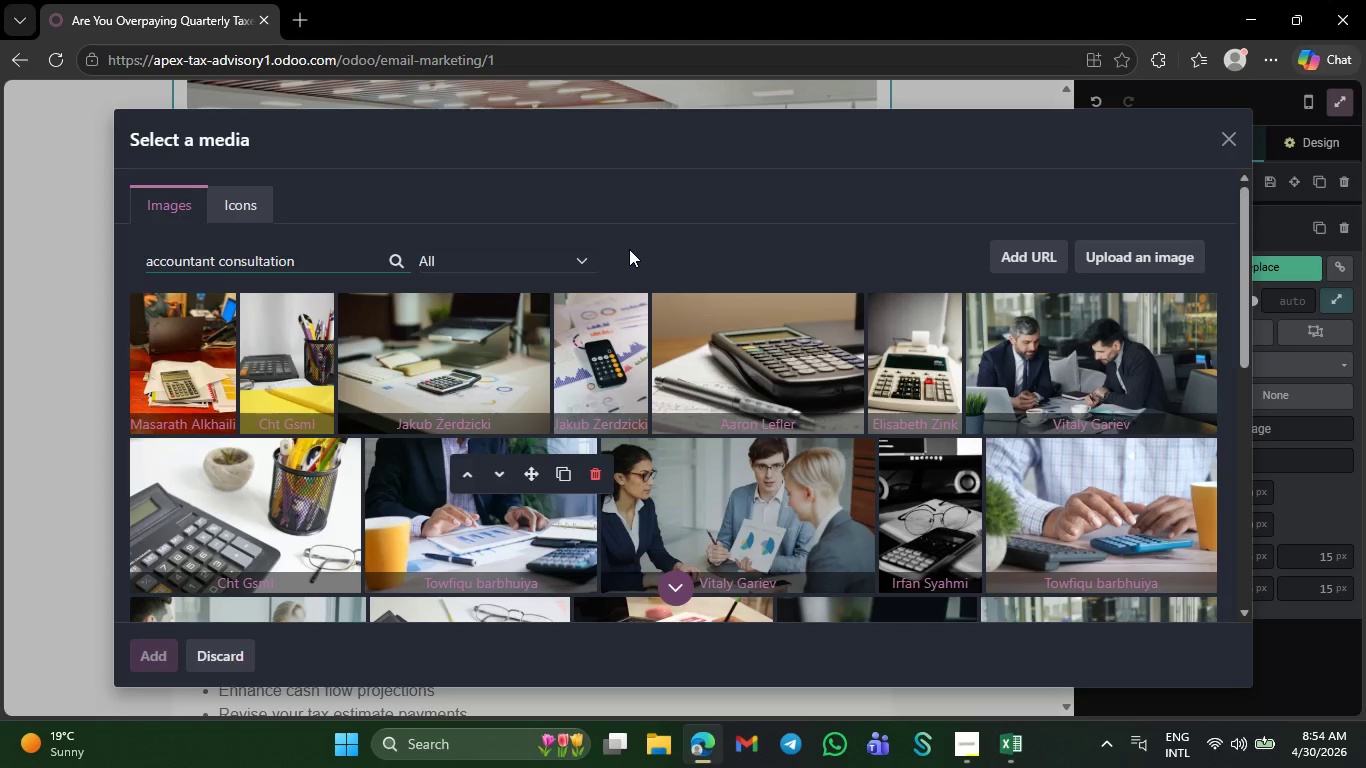 
scroll: coordinate [653, 496], scroll_direction: down, amount: 9.0
 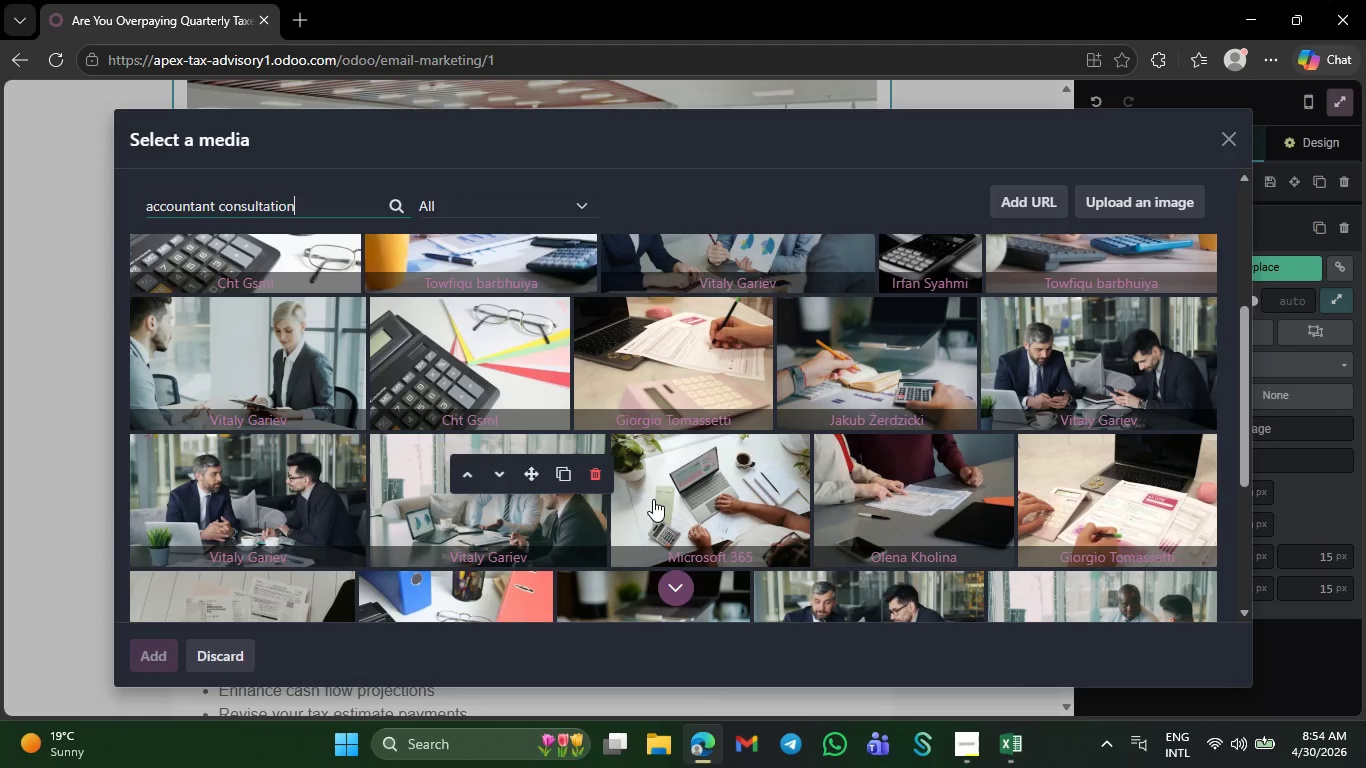 
wait(6.05)
 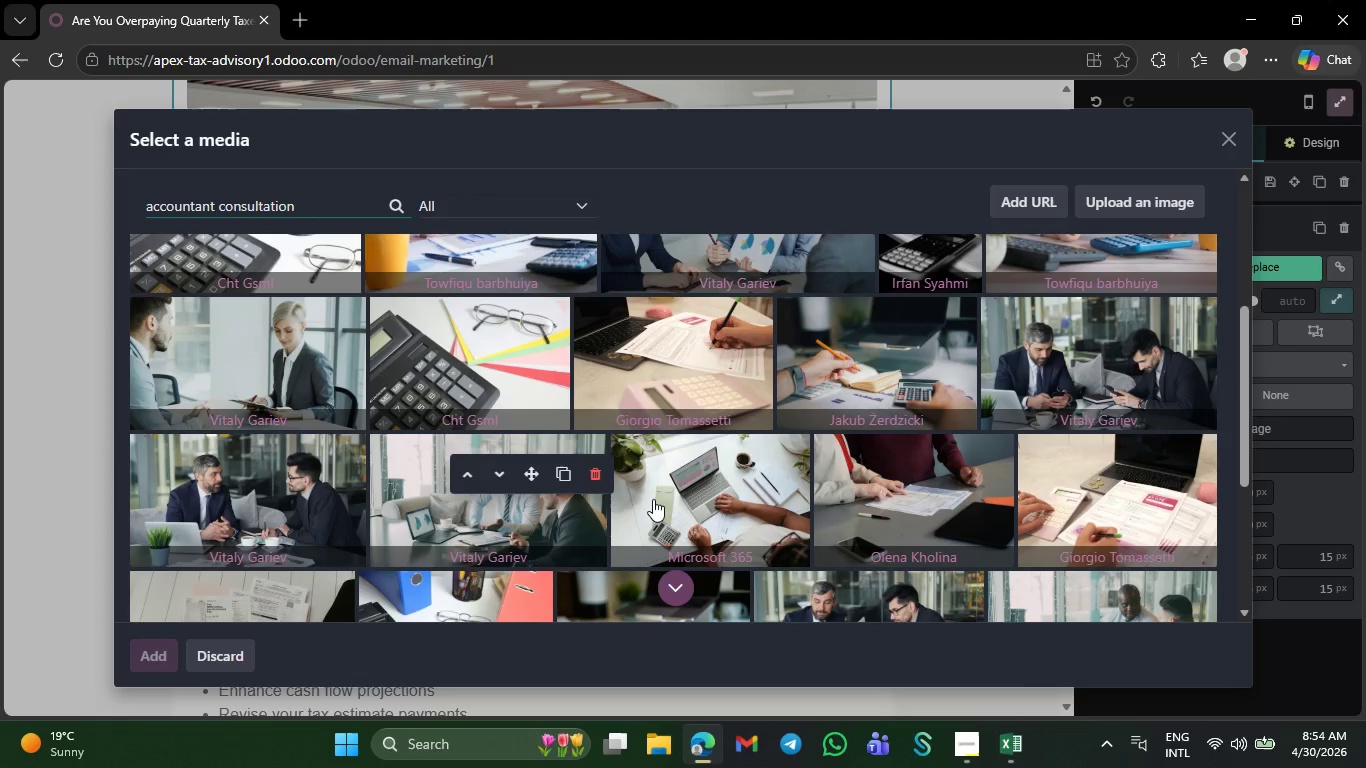 
scroll: coordinate [841, 374], scroll_direction: down, amount: 3.0
 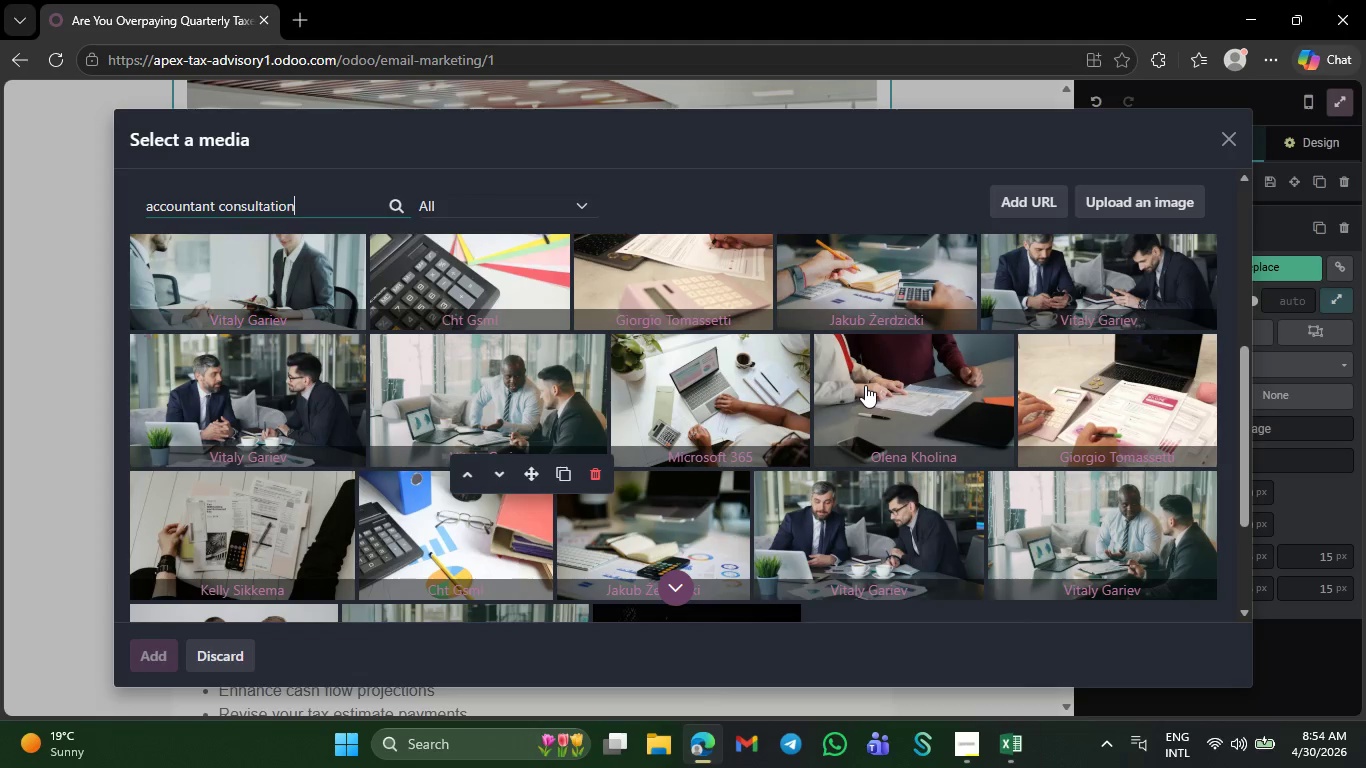 
left_click([1084, 527])
 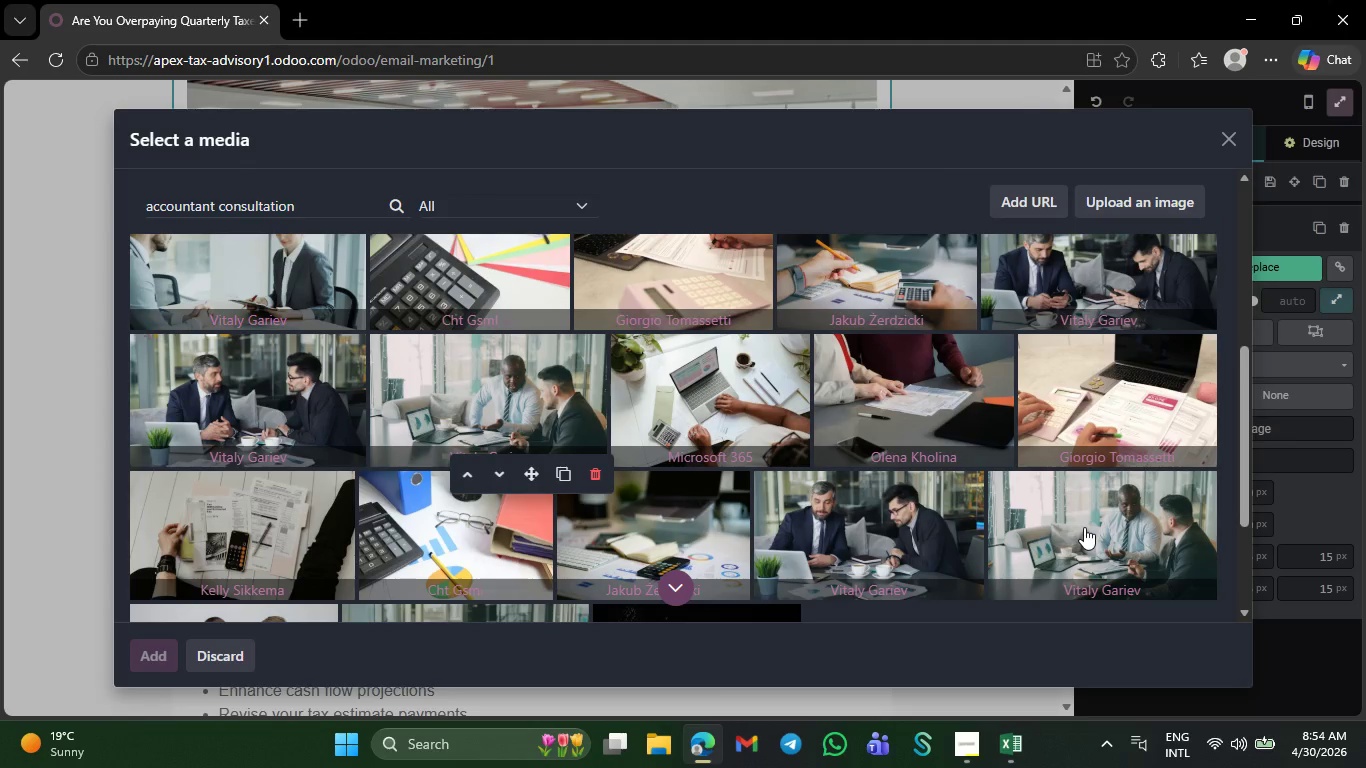 
wait(13.38)
 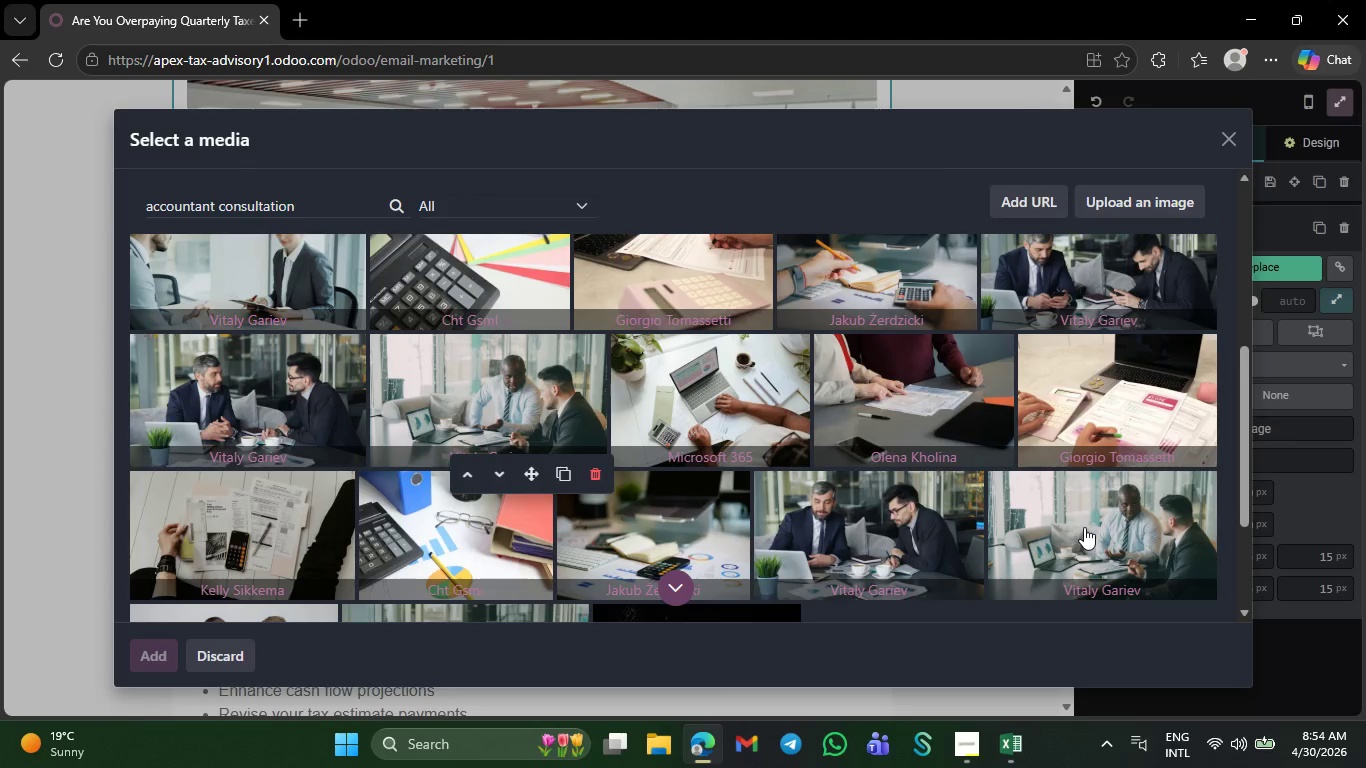 
left_click([1237, 331])
 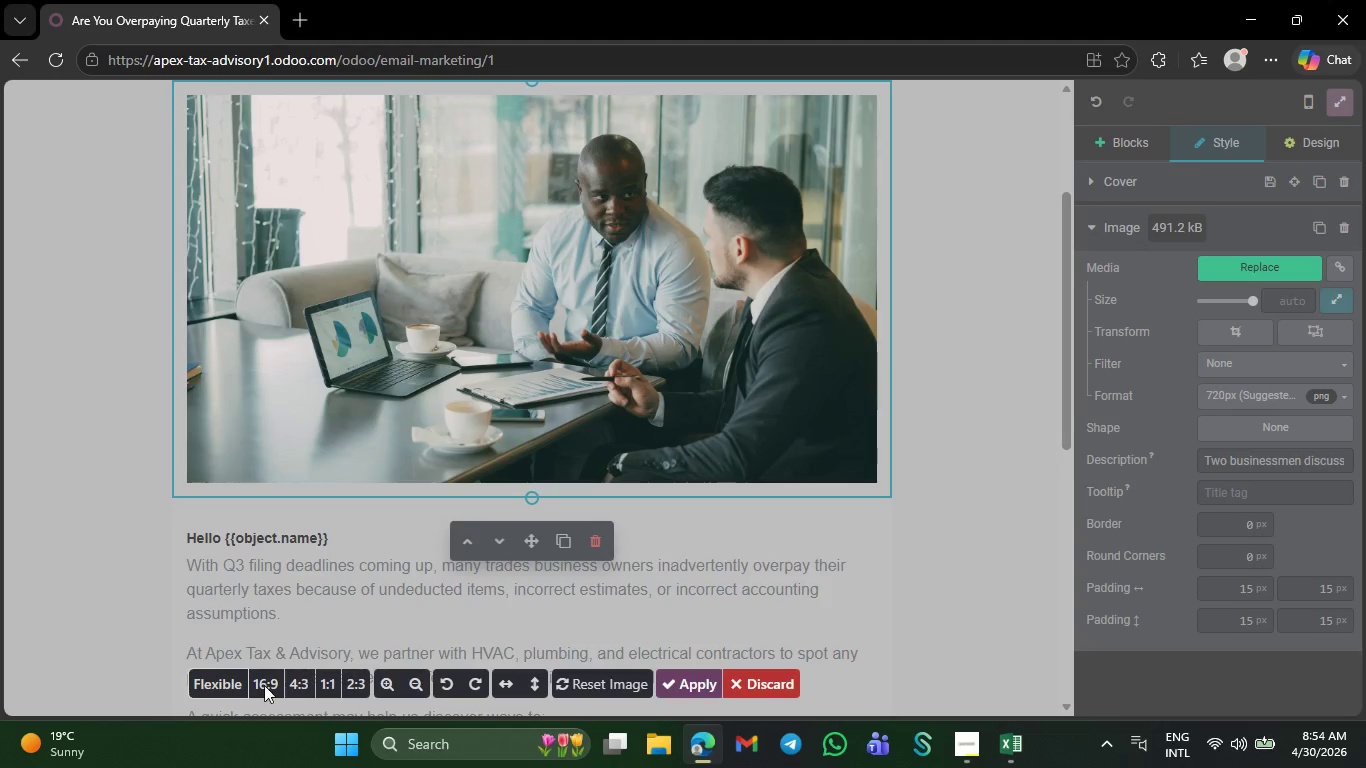 
left_click([258, 685])
 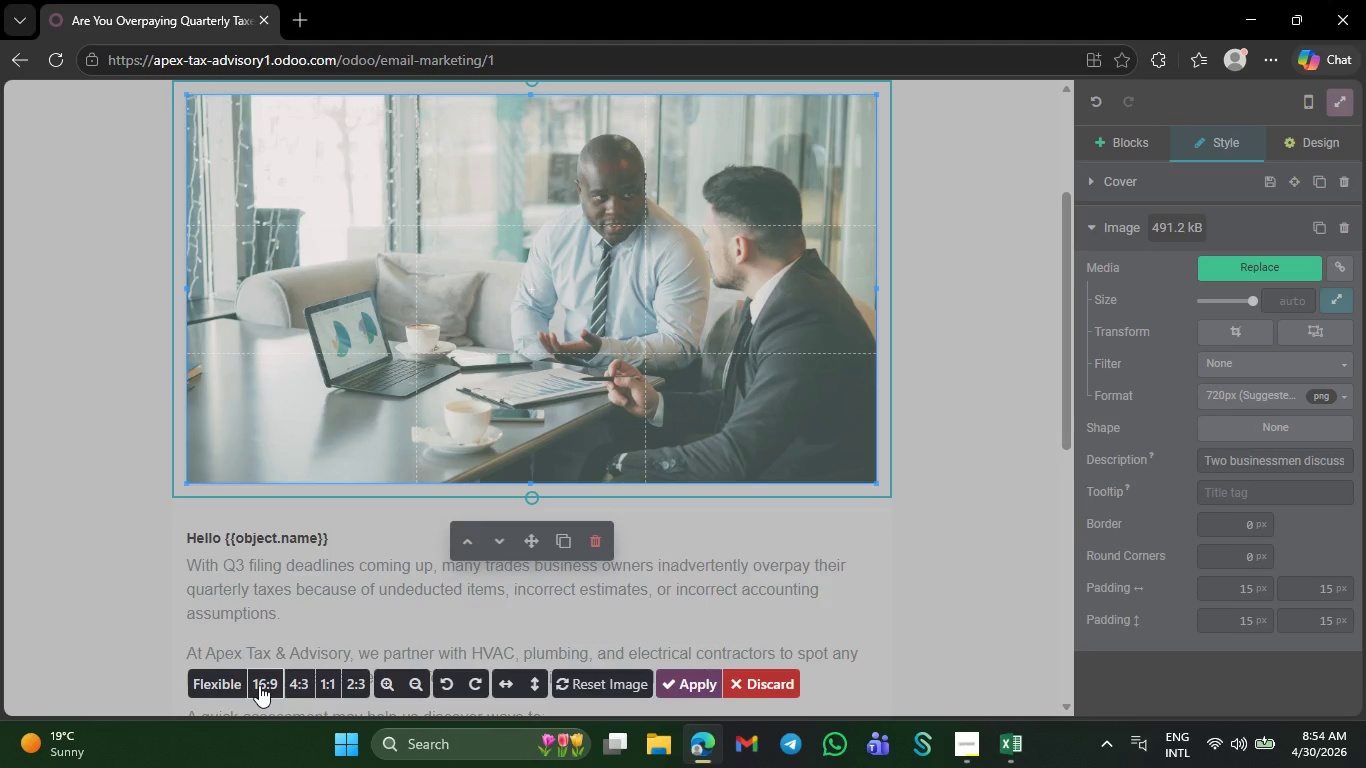 
left_click([259, 685])
 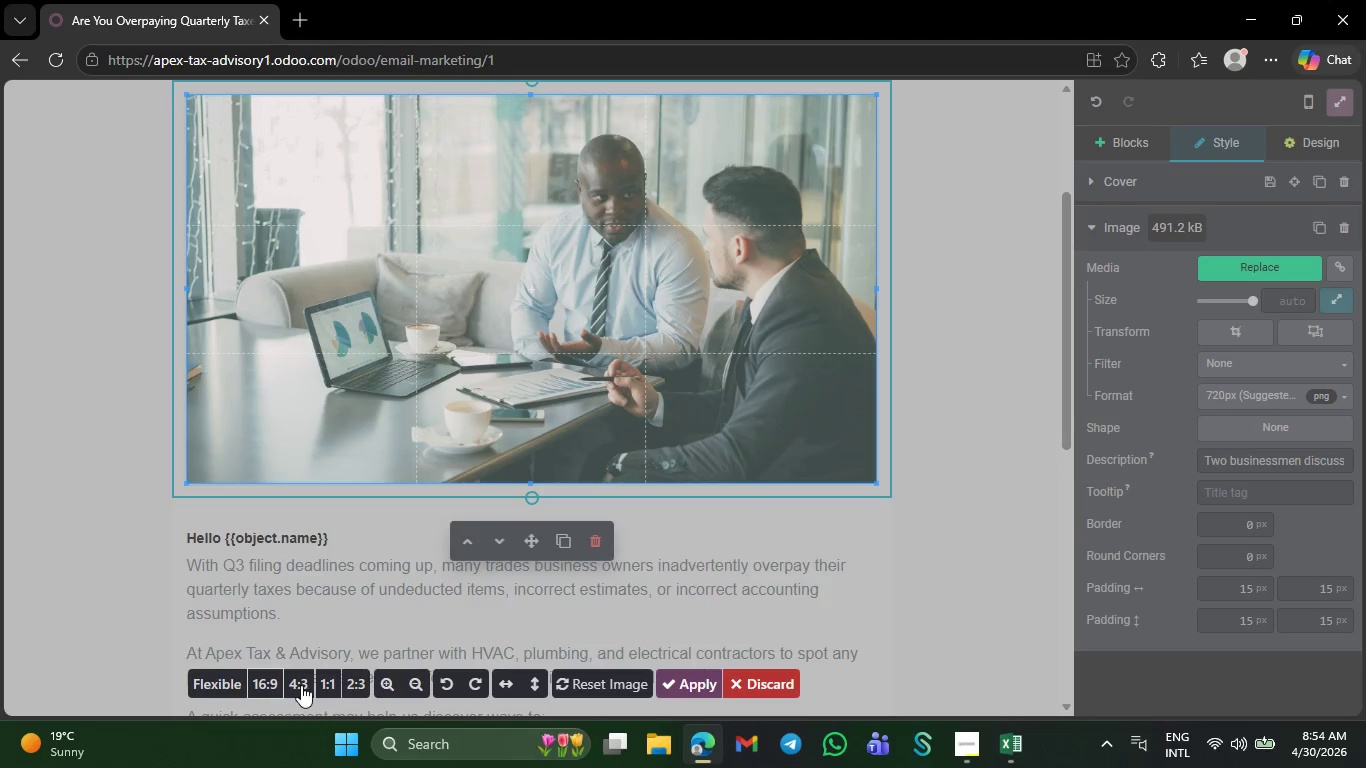 
left_click([301, 685])
 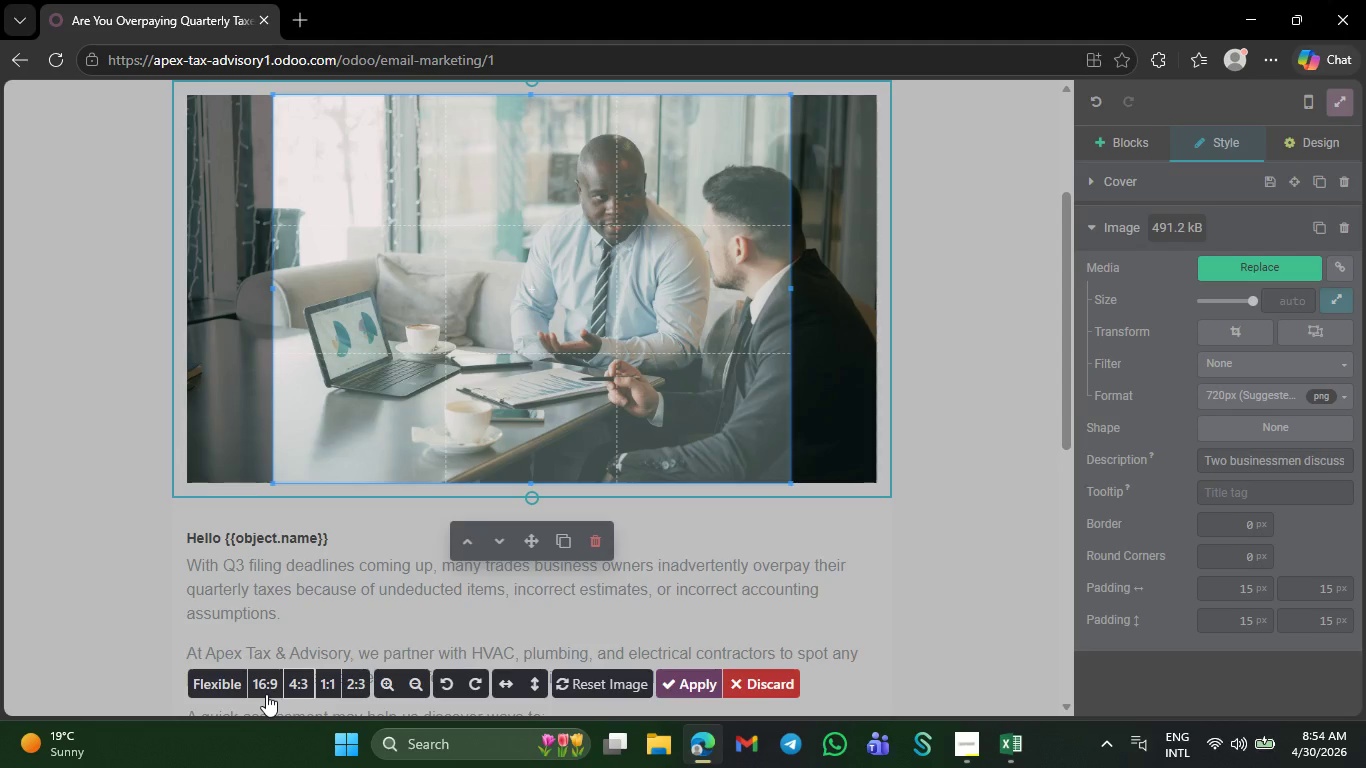 
left_click([266, 694])
 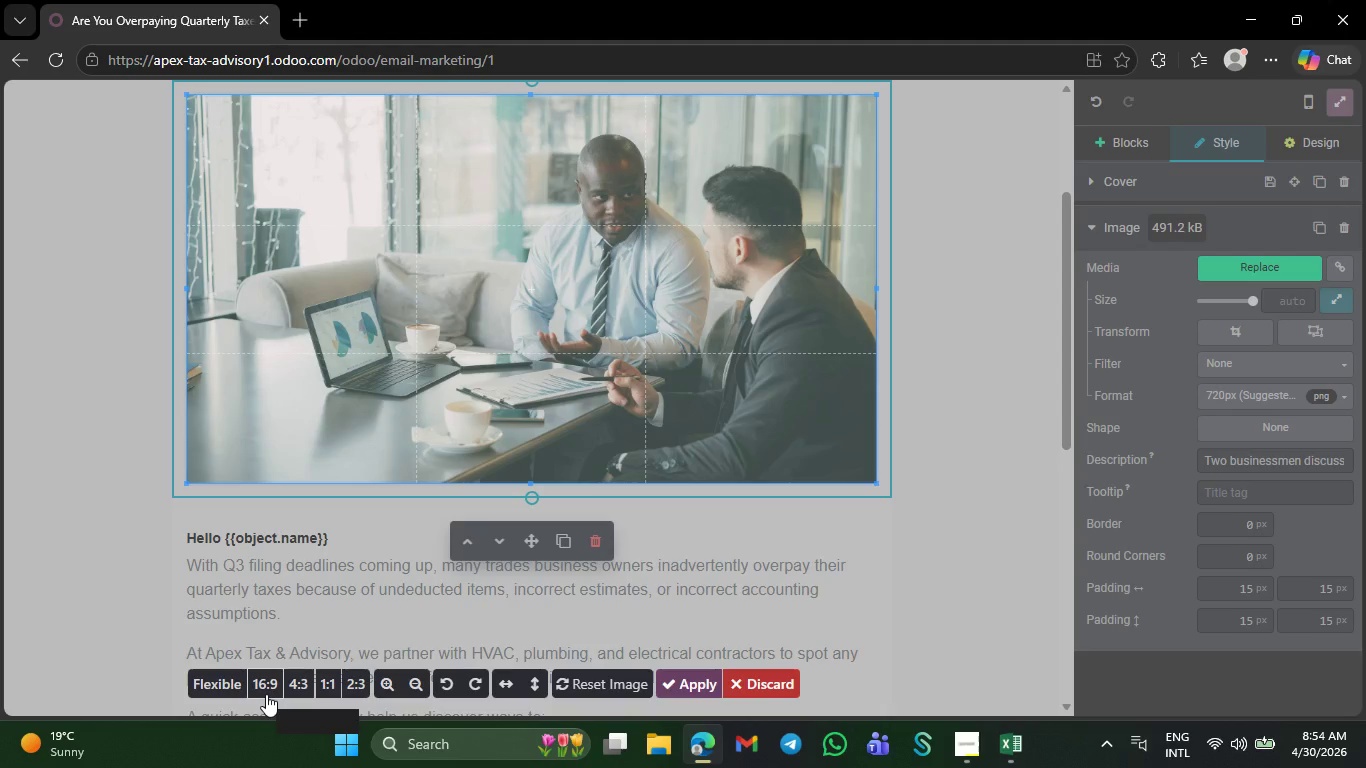 
left_click([695, 685])
 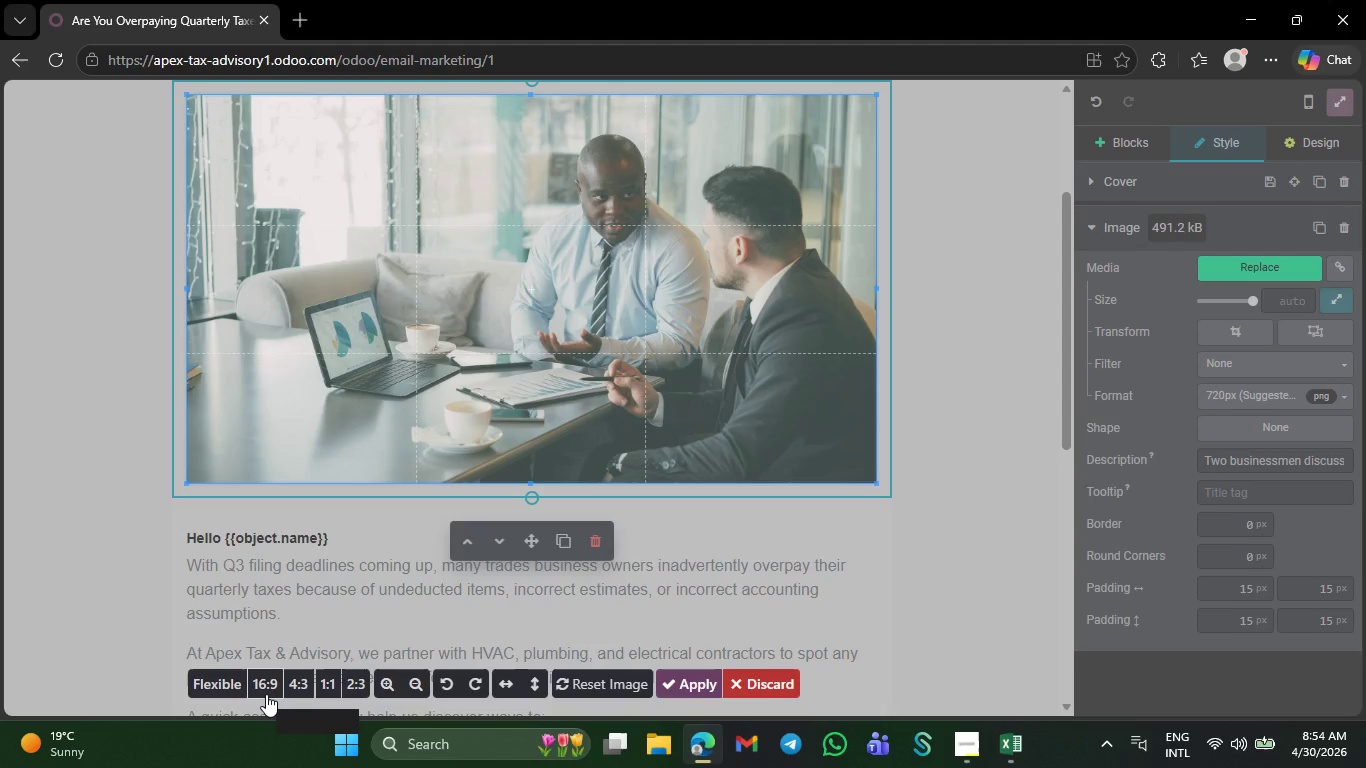 
wait(8.8)
 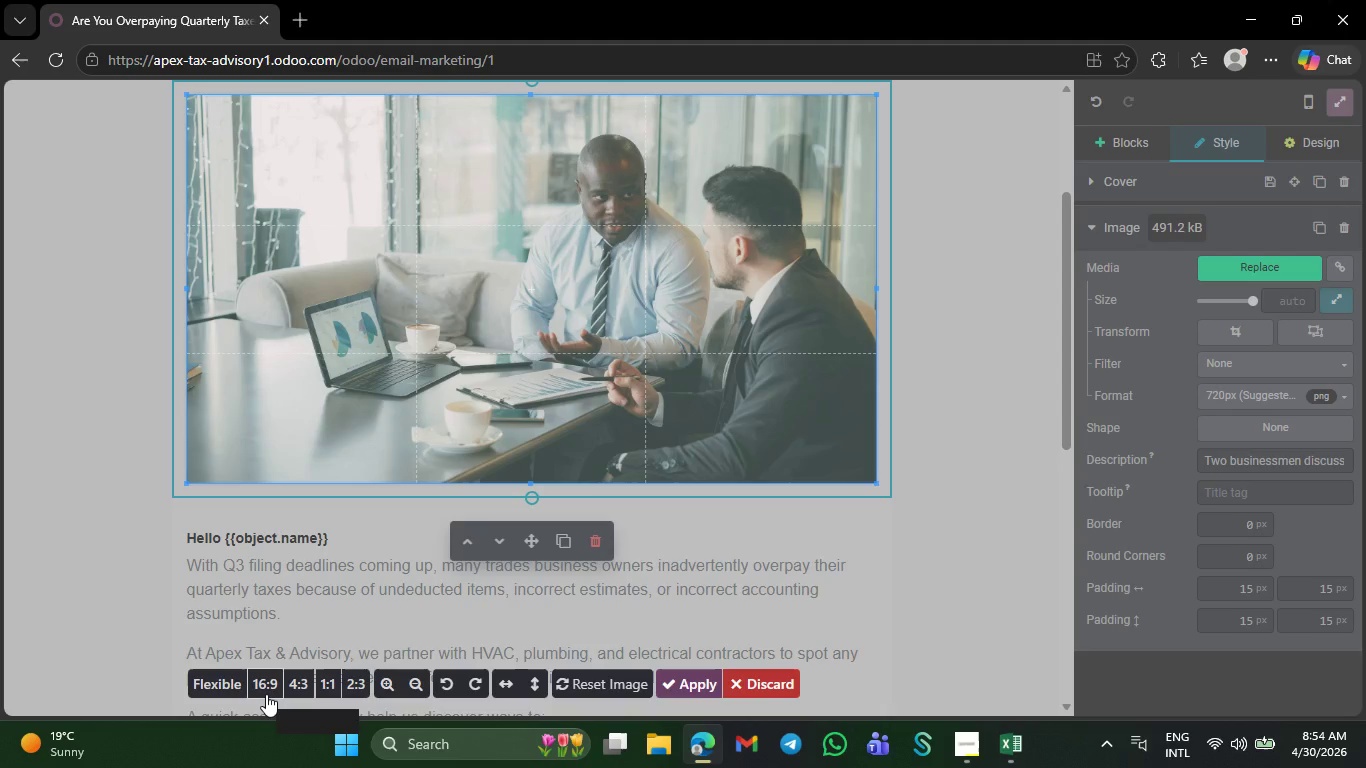 
left_click([1015, 734])
 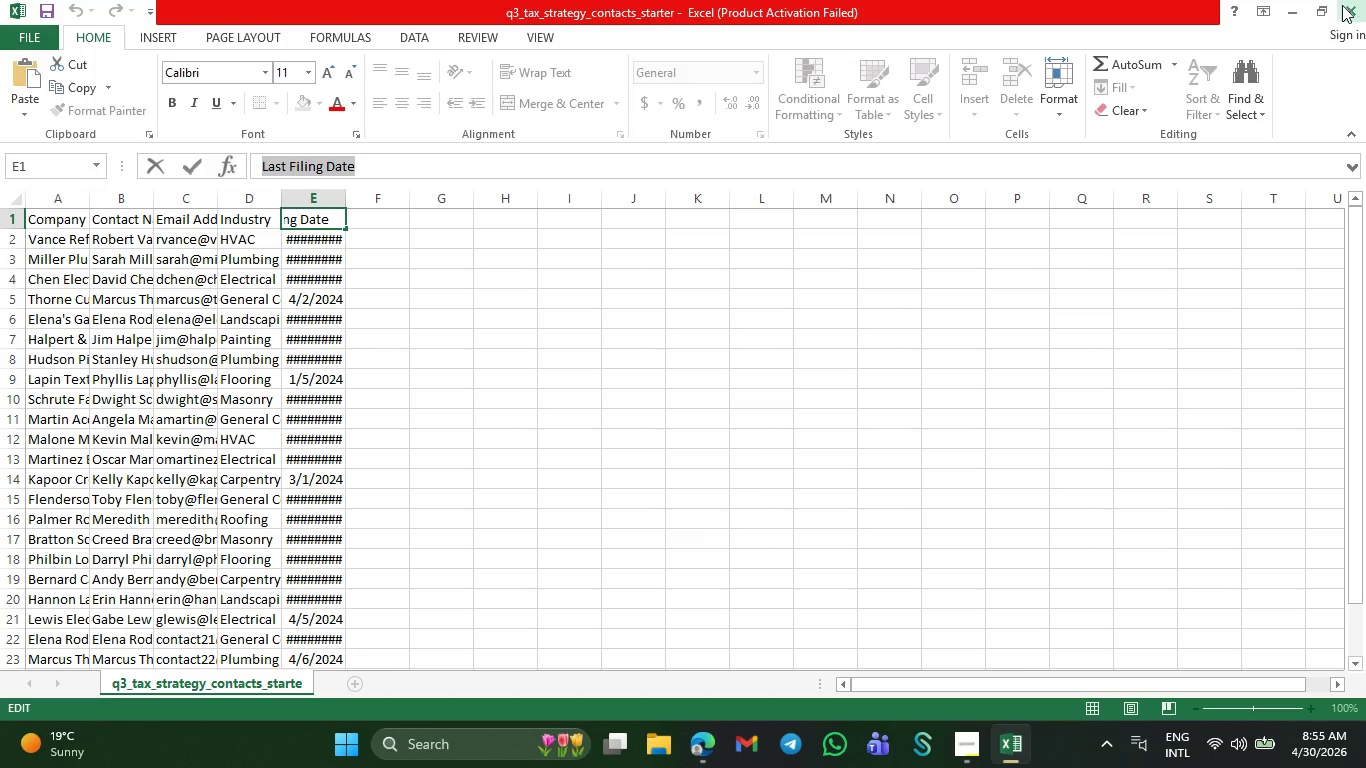 
left_click([1343, 5])
 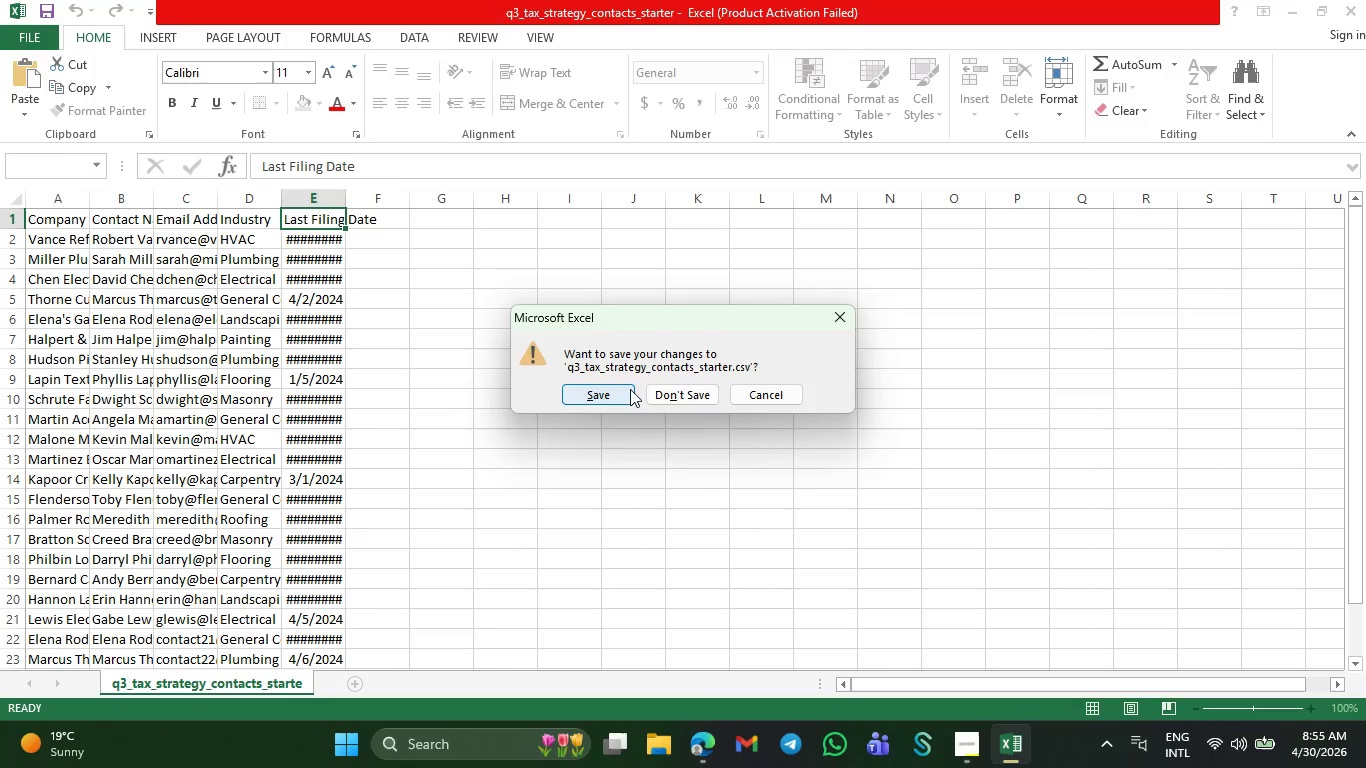 
left_click([669, 391])
 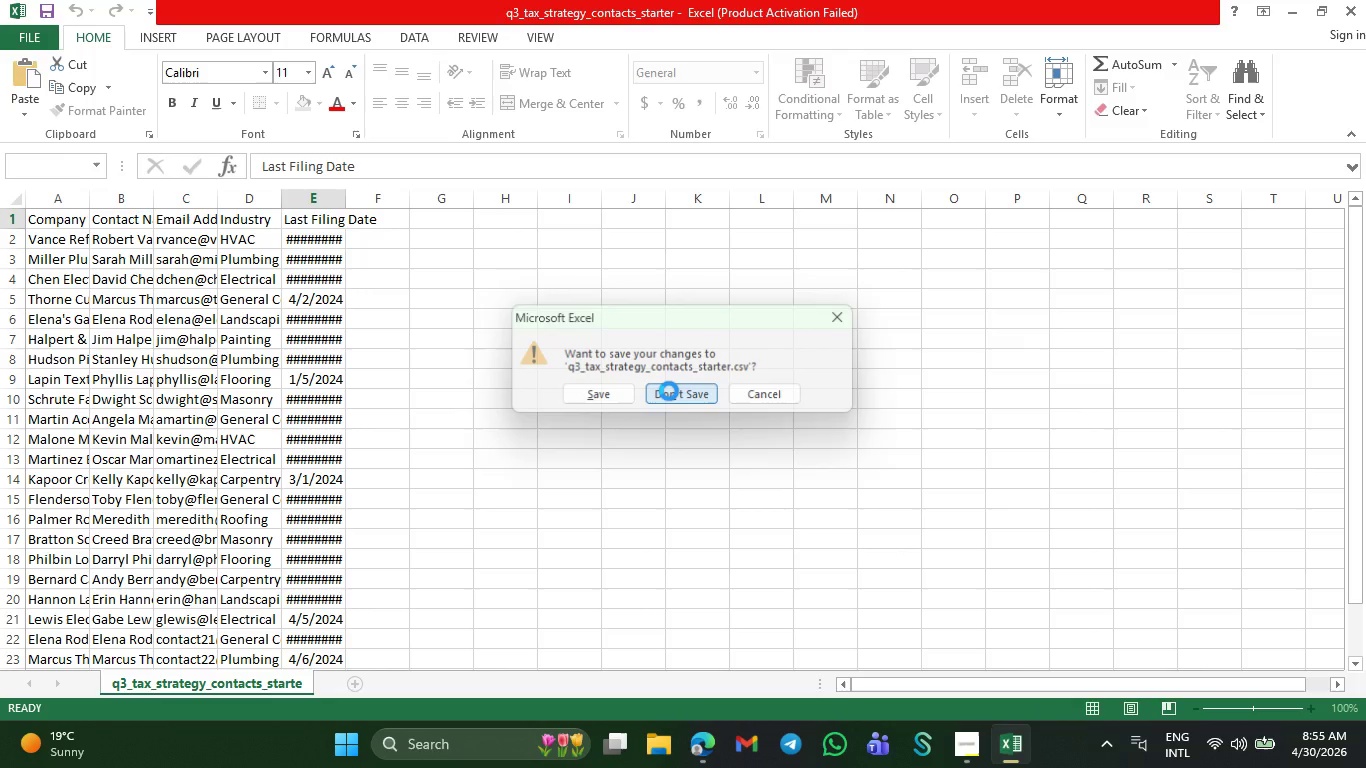 
scroll: coordinate [675, 421], scroll_direction: up, amount: 11.0
 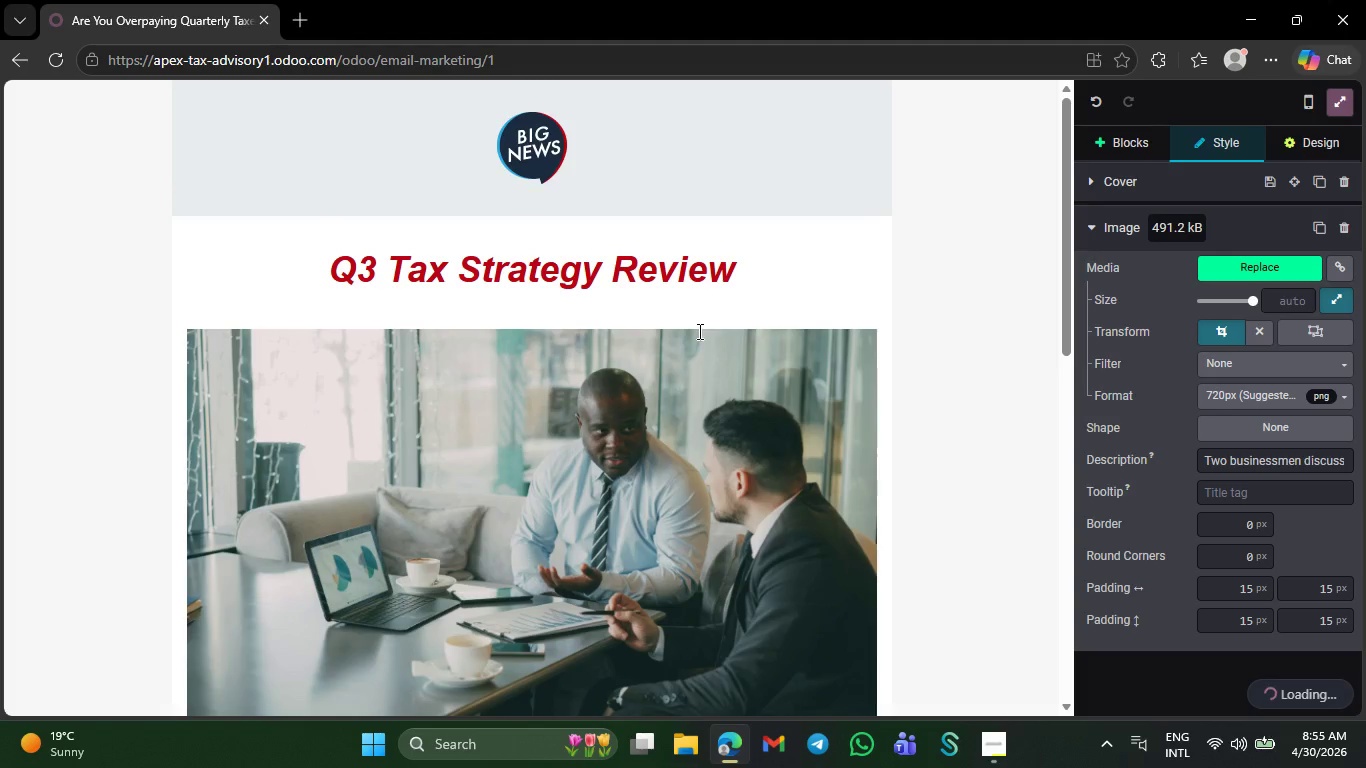 
left_click([780, 163])
 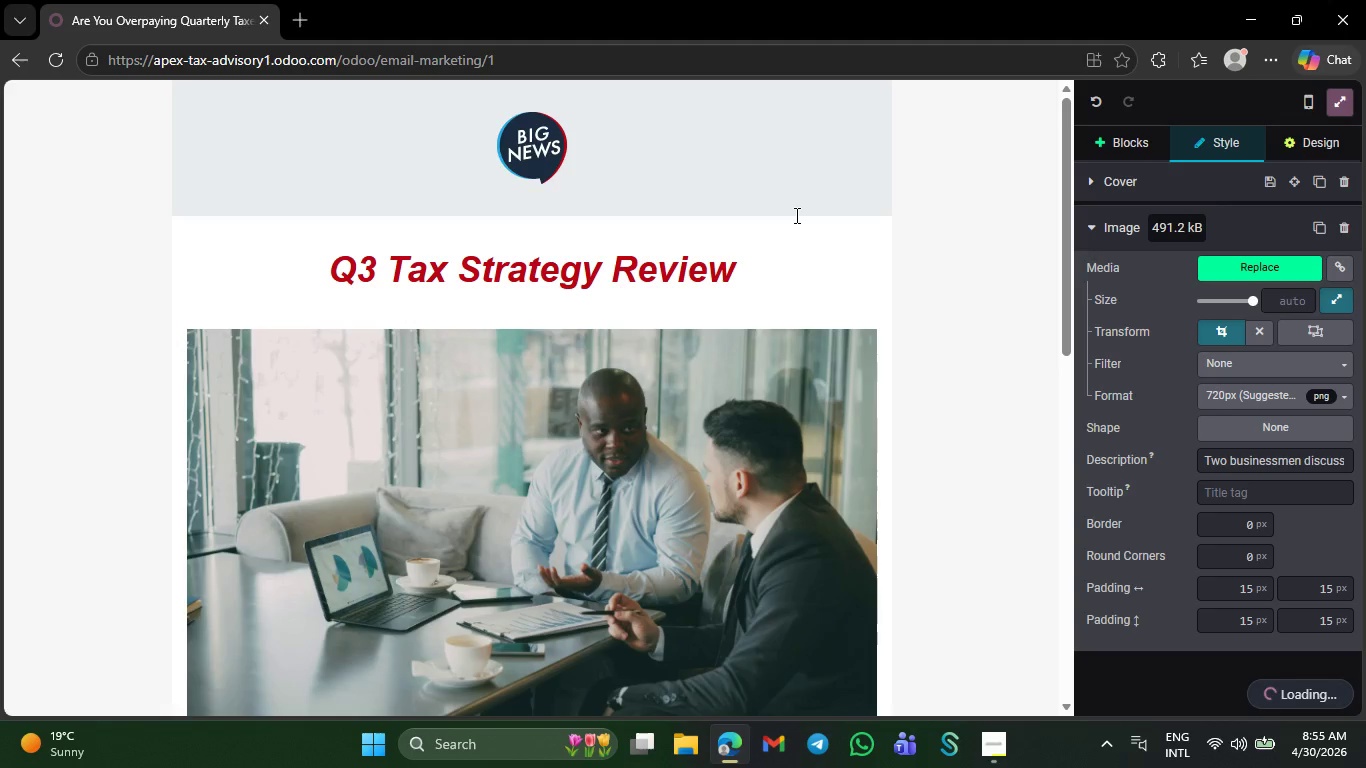 
left_click([795, 215])
 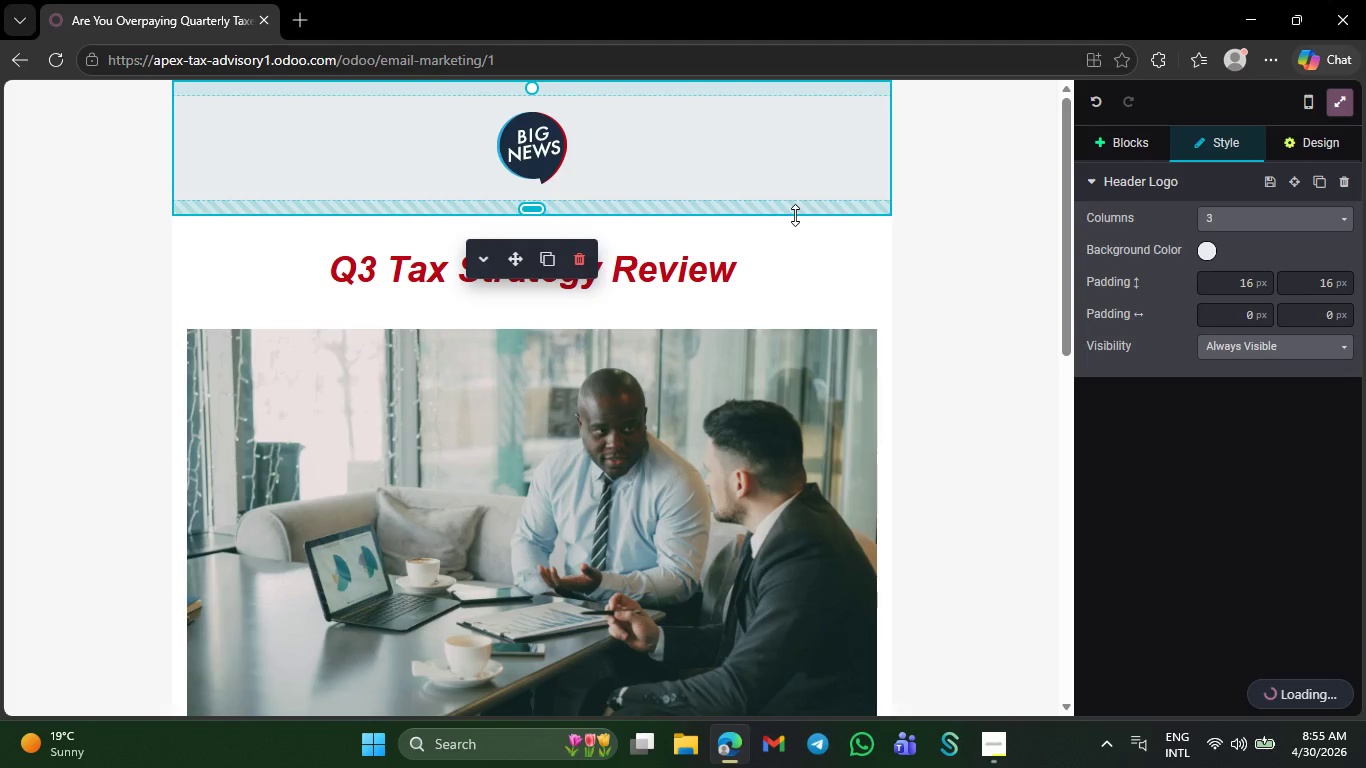 
left_click([577, 259])
 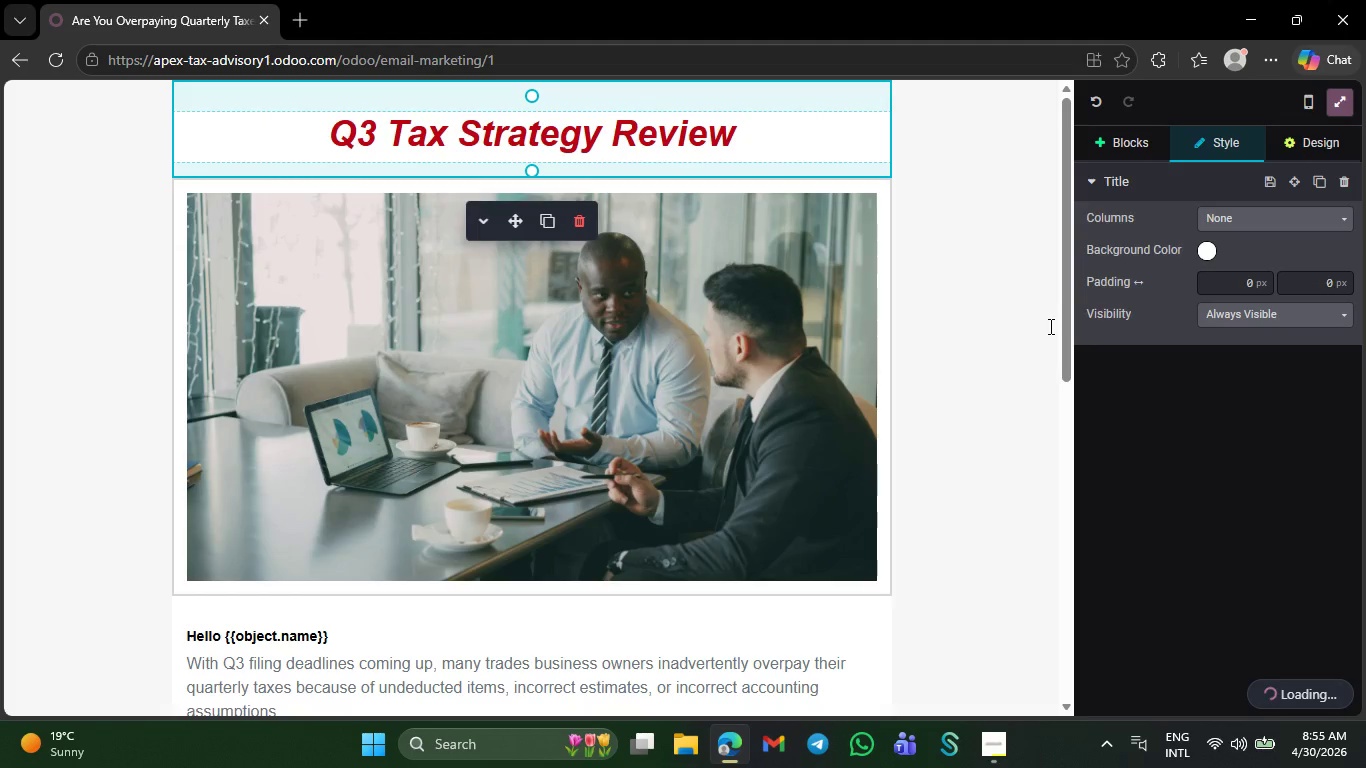 
left_click([997, 323])
 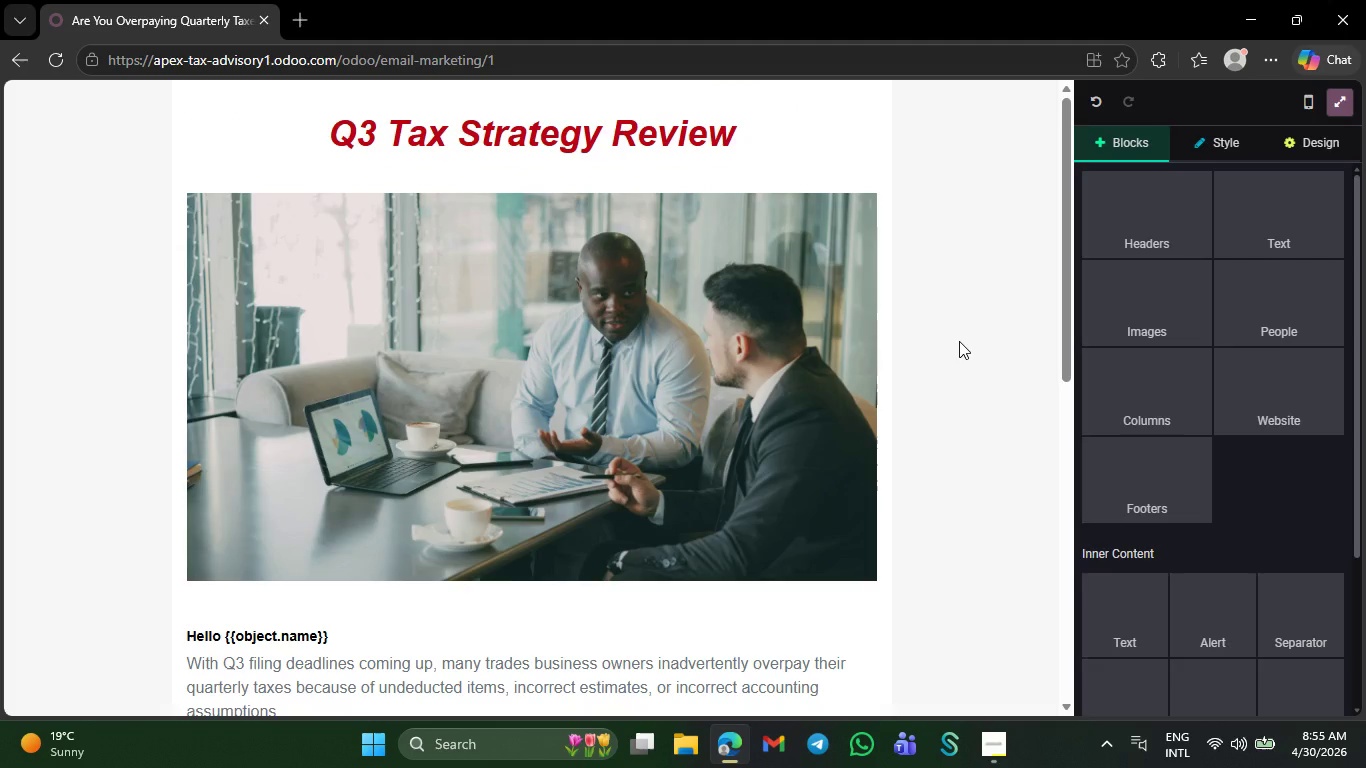 
scroll: coordinate [959, 342], scroll_direction: down, amount: 11.0
 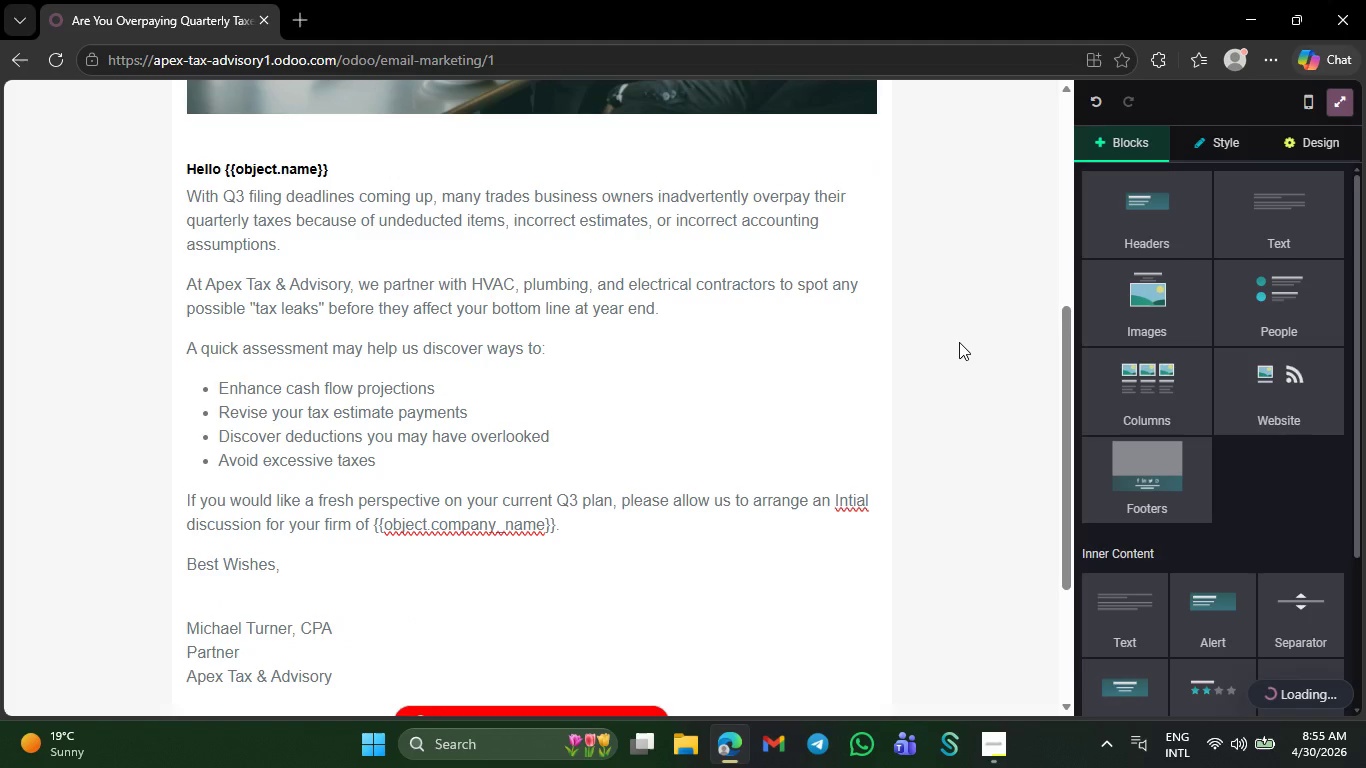 
right_click([854, 497])
 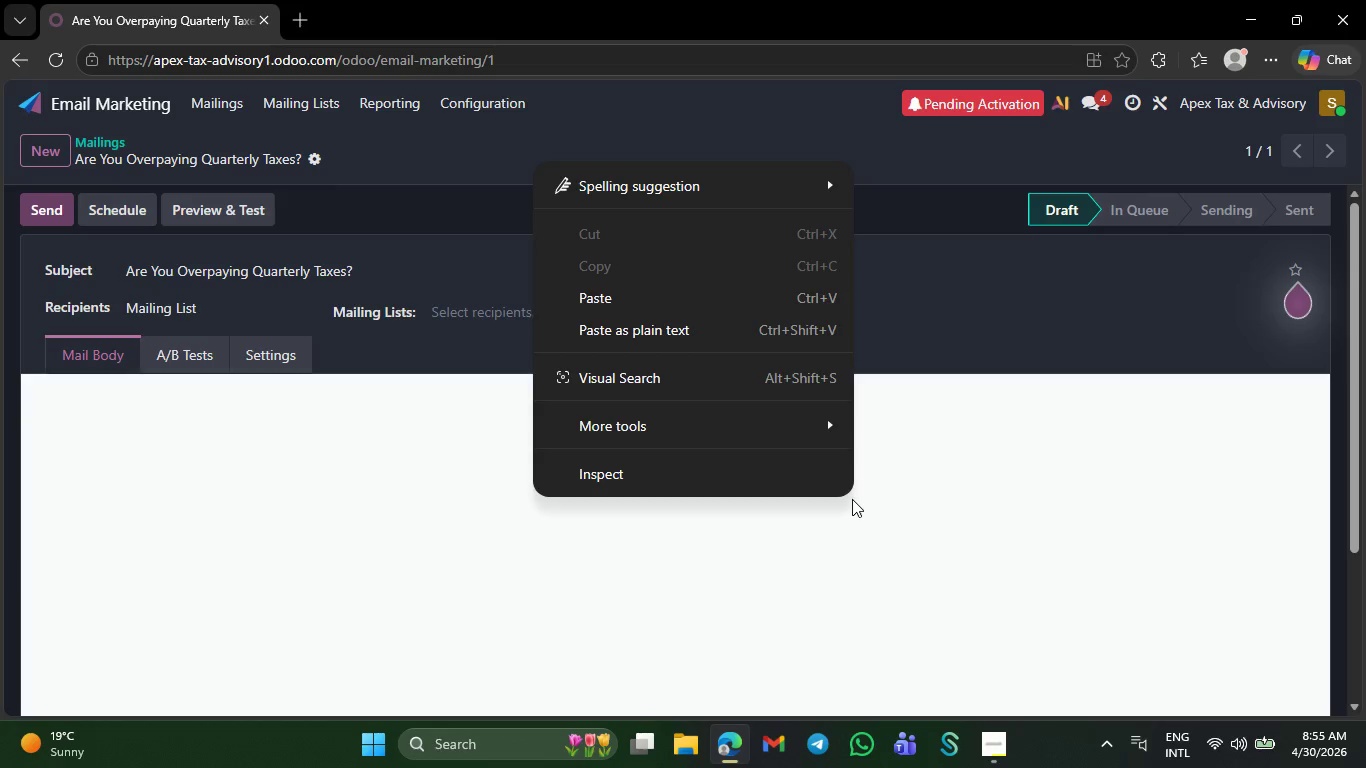 
mouse_move([839, 180])
 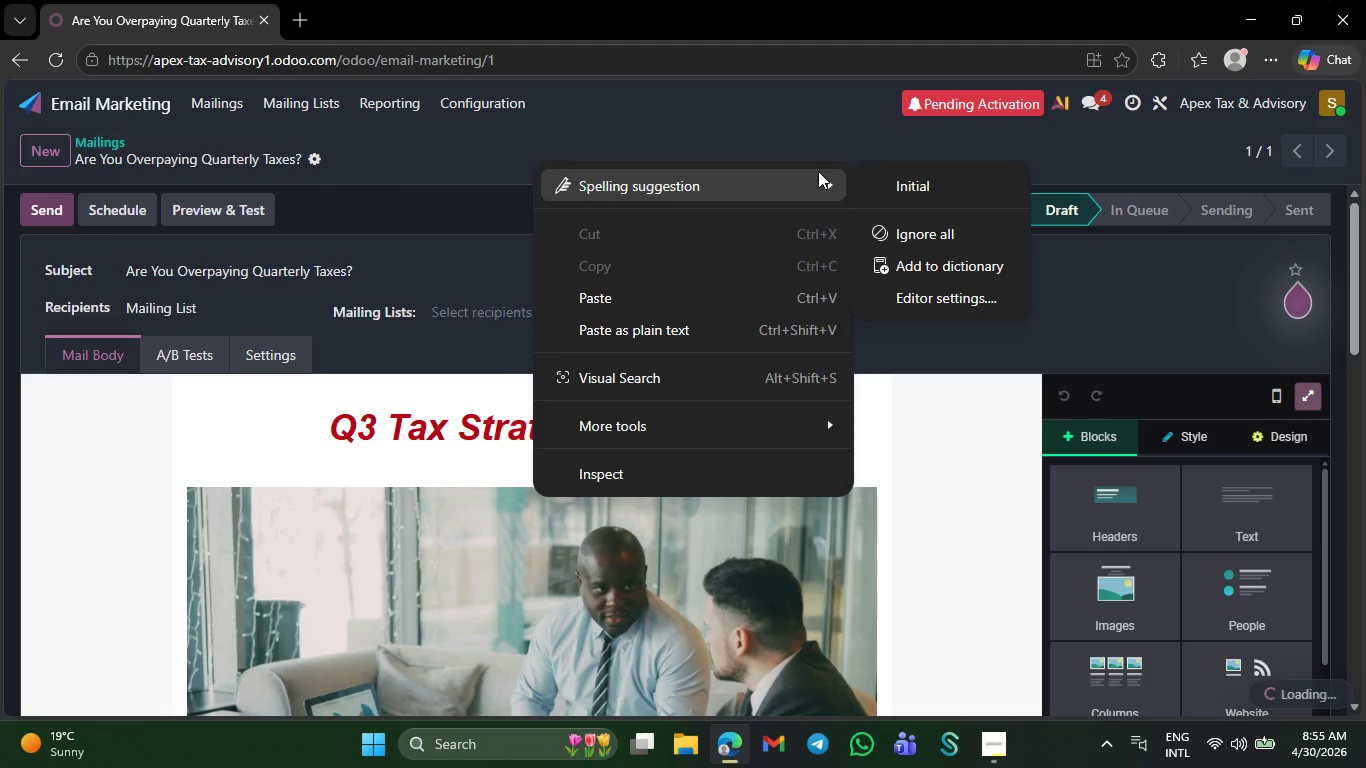 
left_click([875, 185])
 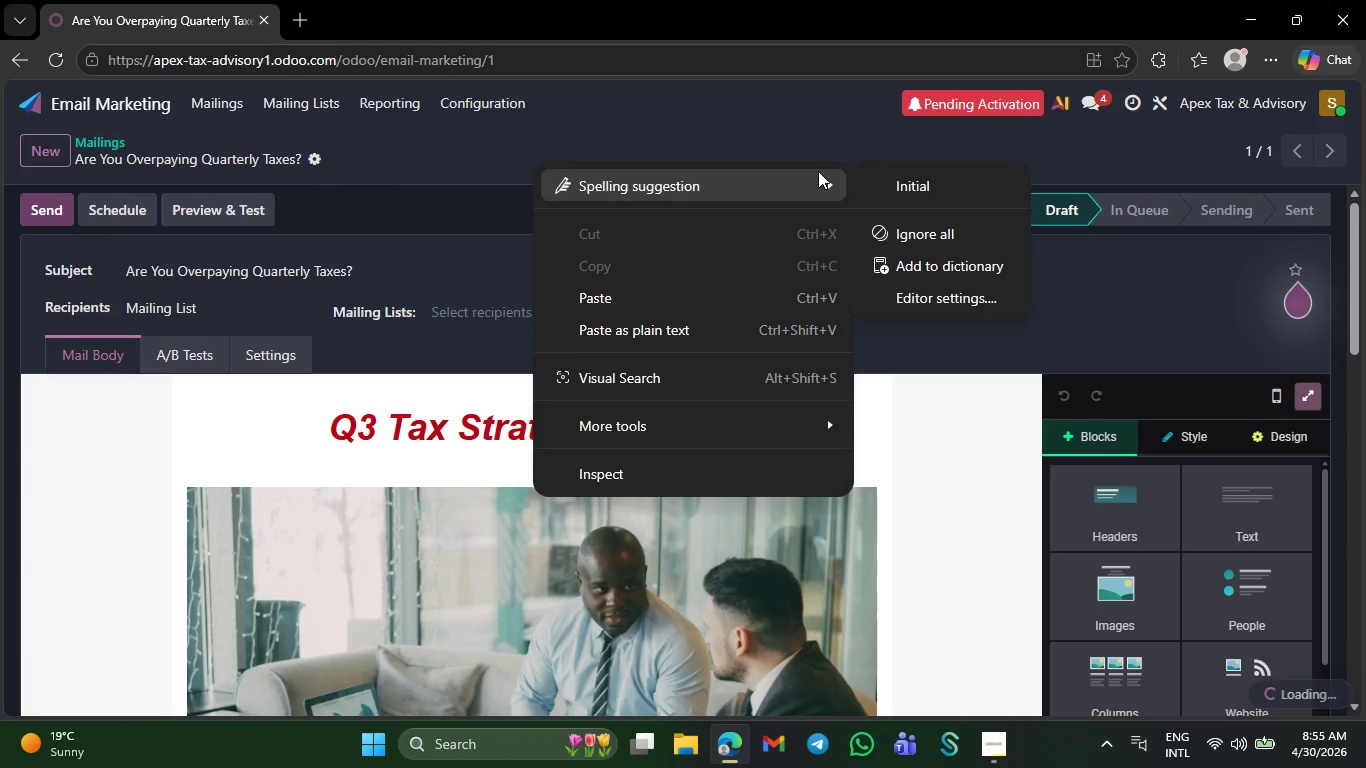 
scroll: coordinate [815, 458], scroll_direction: down, amount: 28.0
 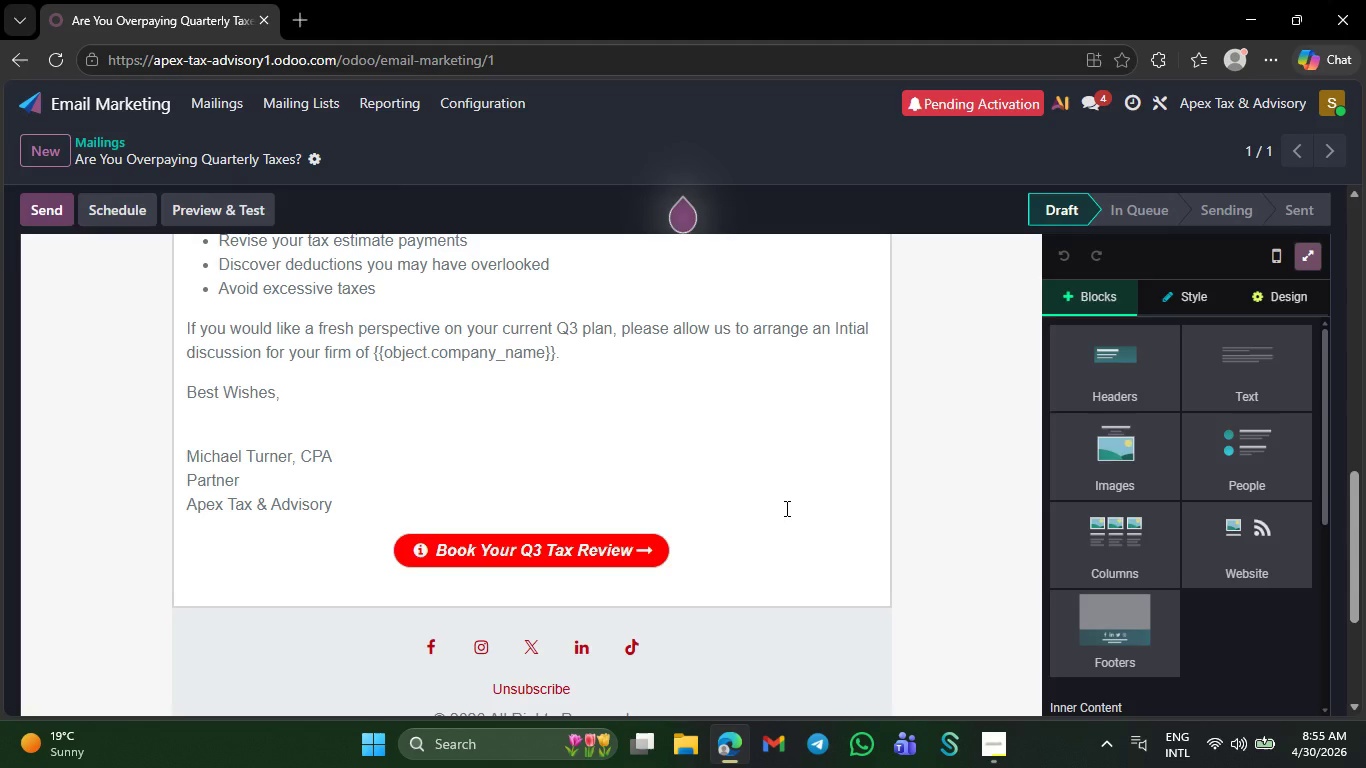 
wait(22.7)
 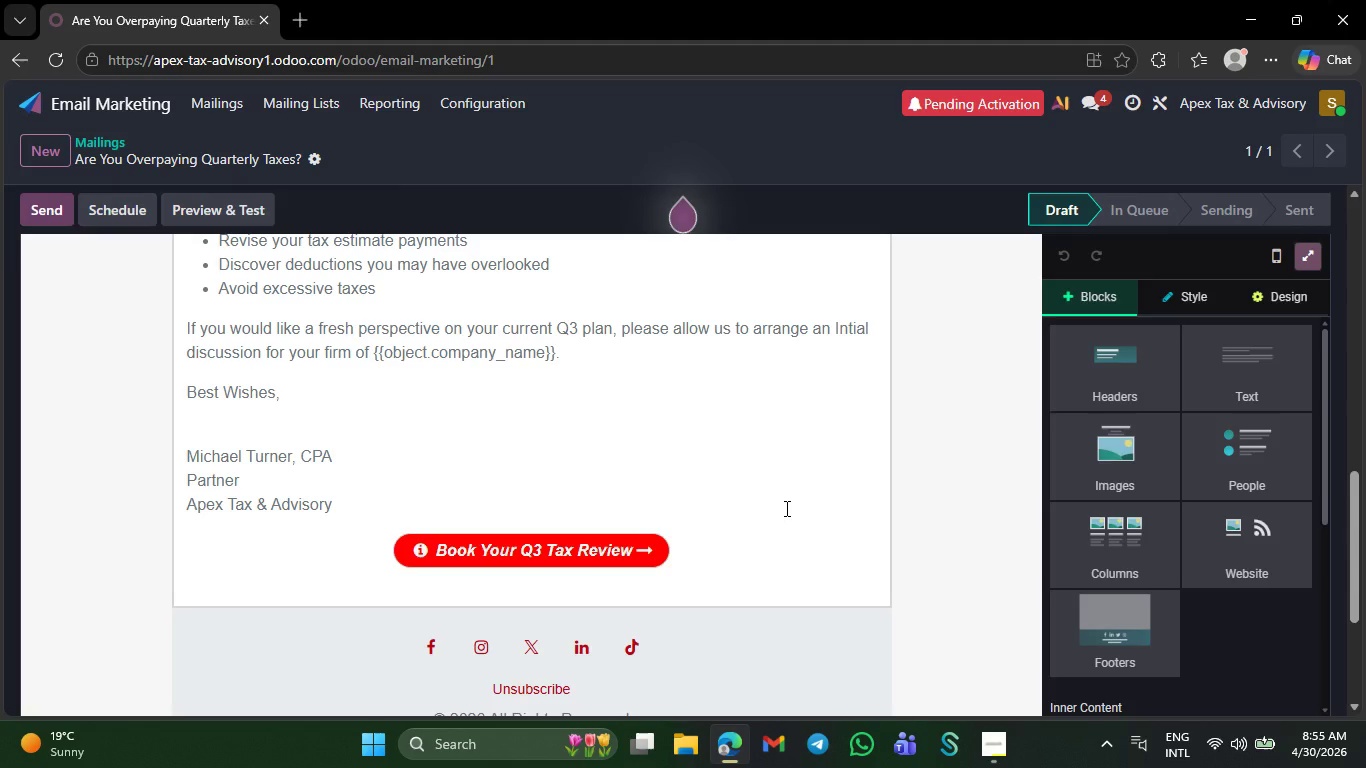 
left_click([57, 152])
 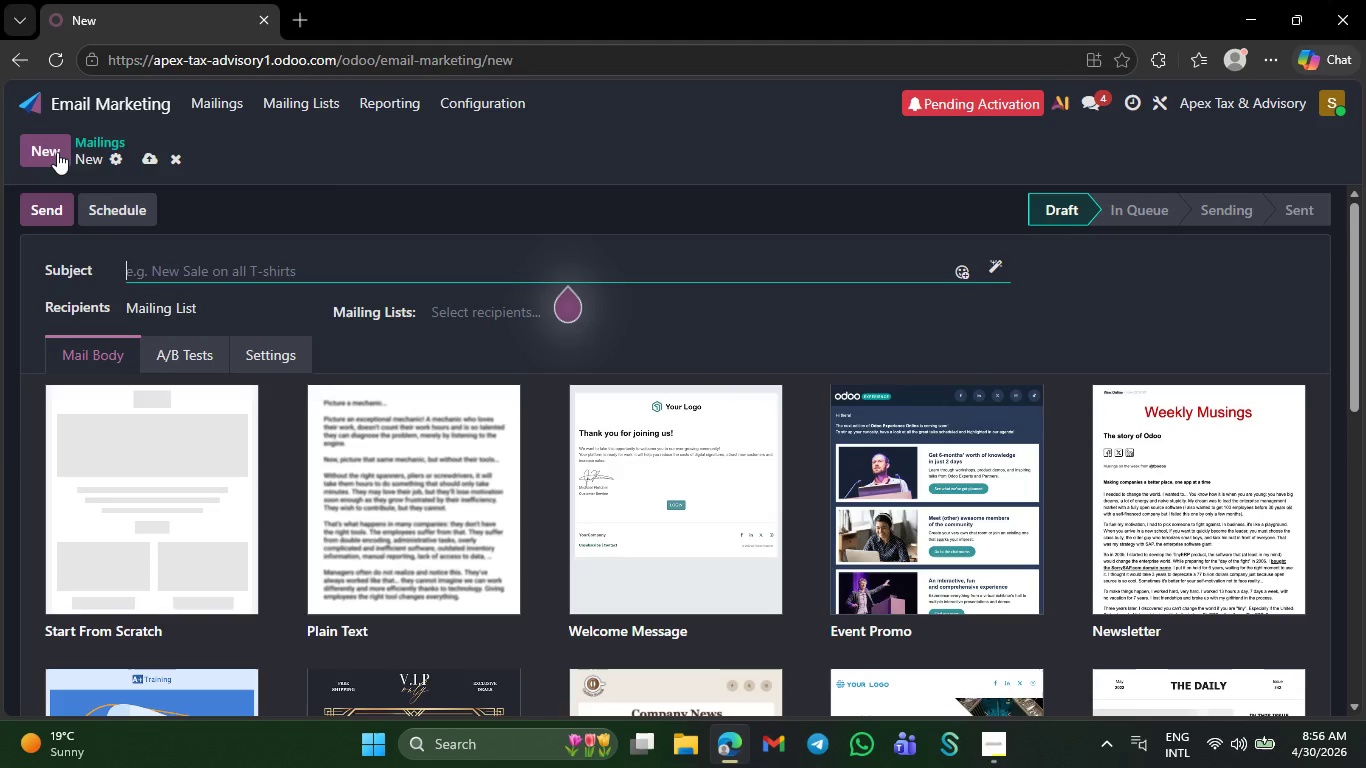 
type(Pay)
 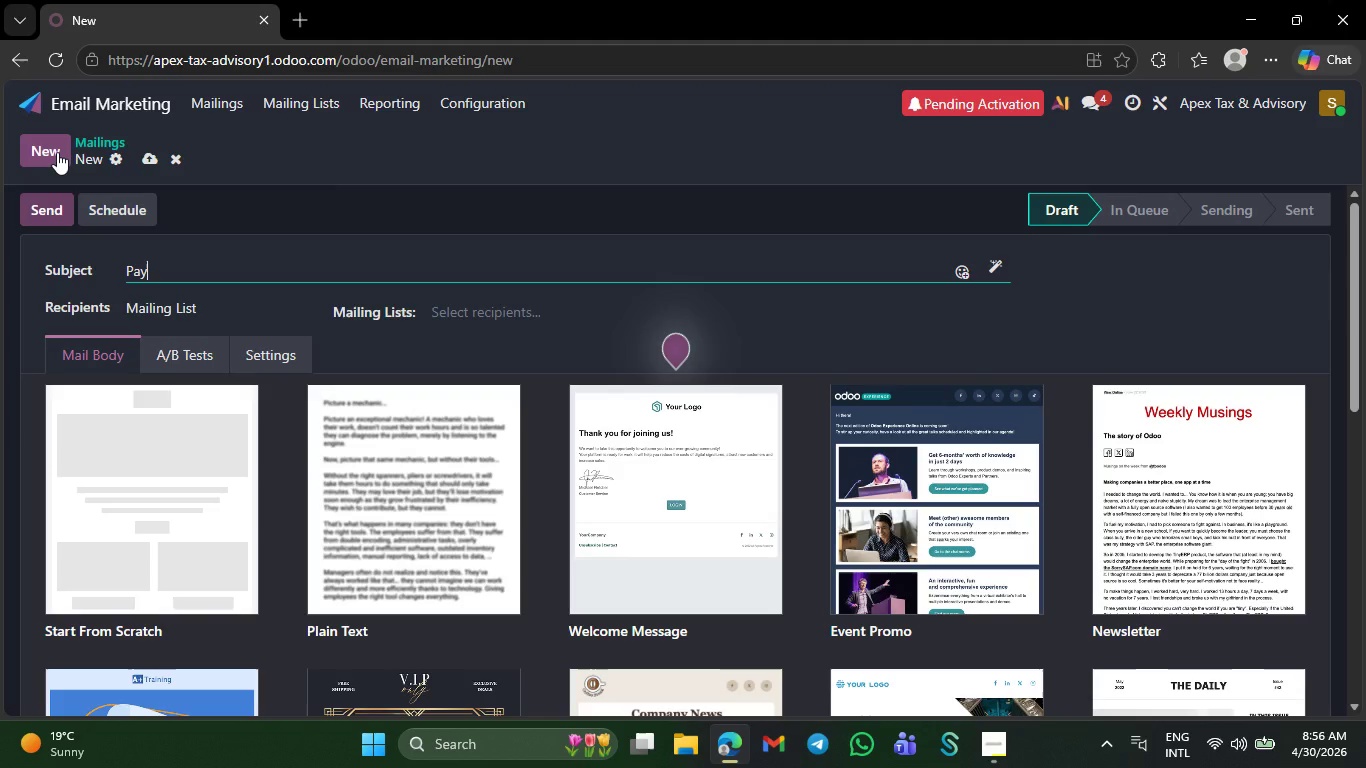 
type(roll Classification Risk )
 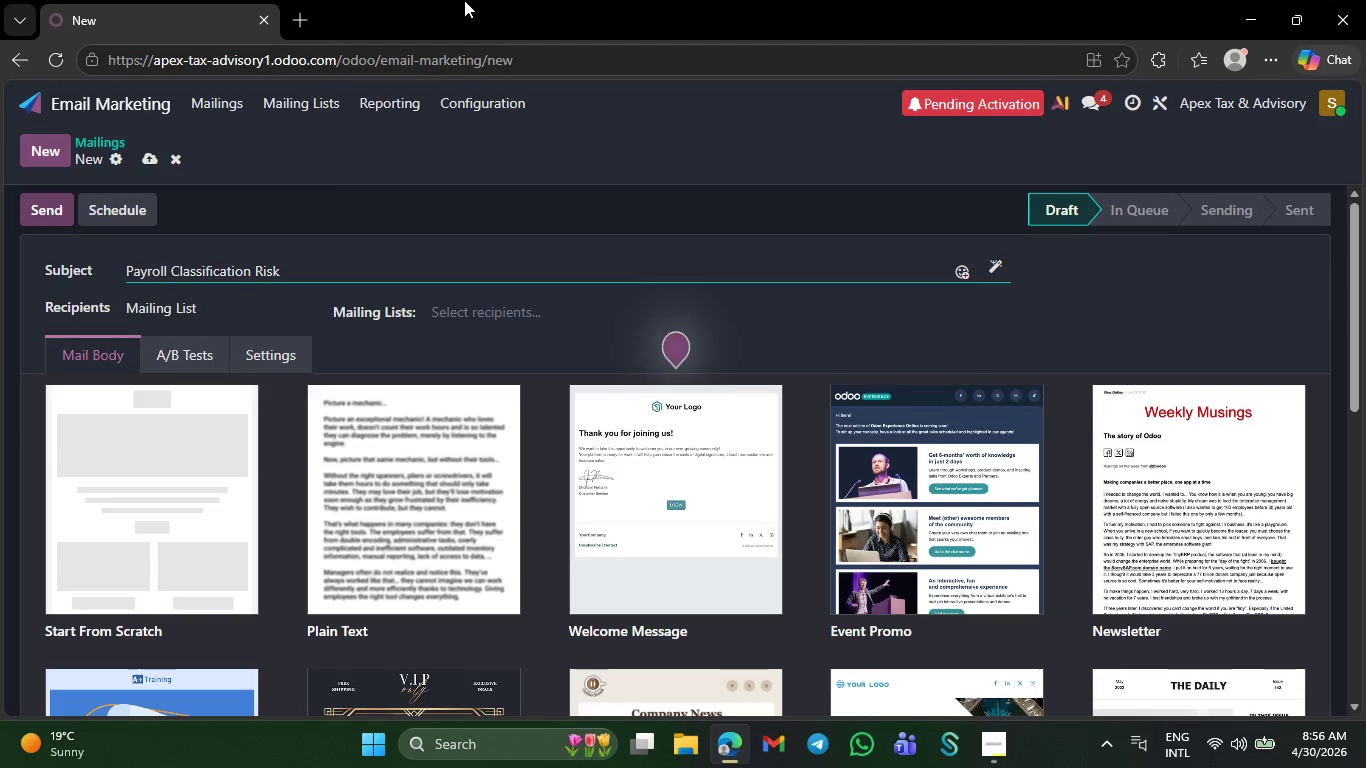 
scroll: coordinate [384, 564], scroll_direction: down, amount: 19.0
 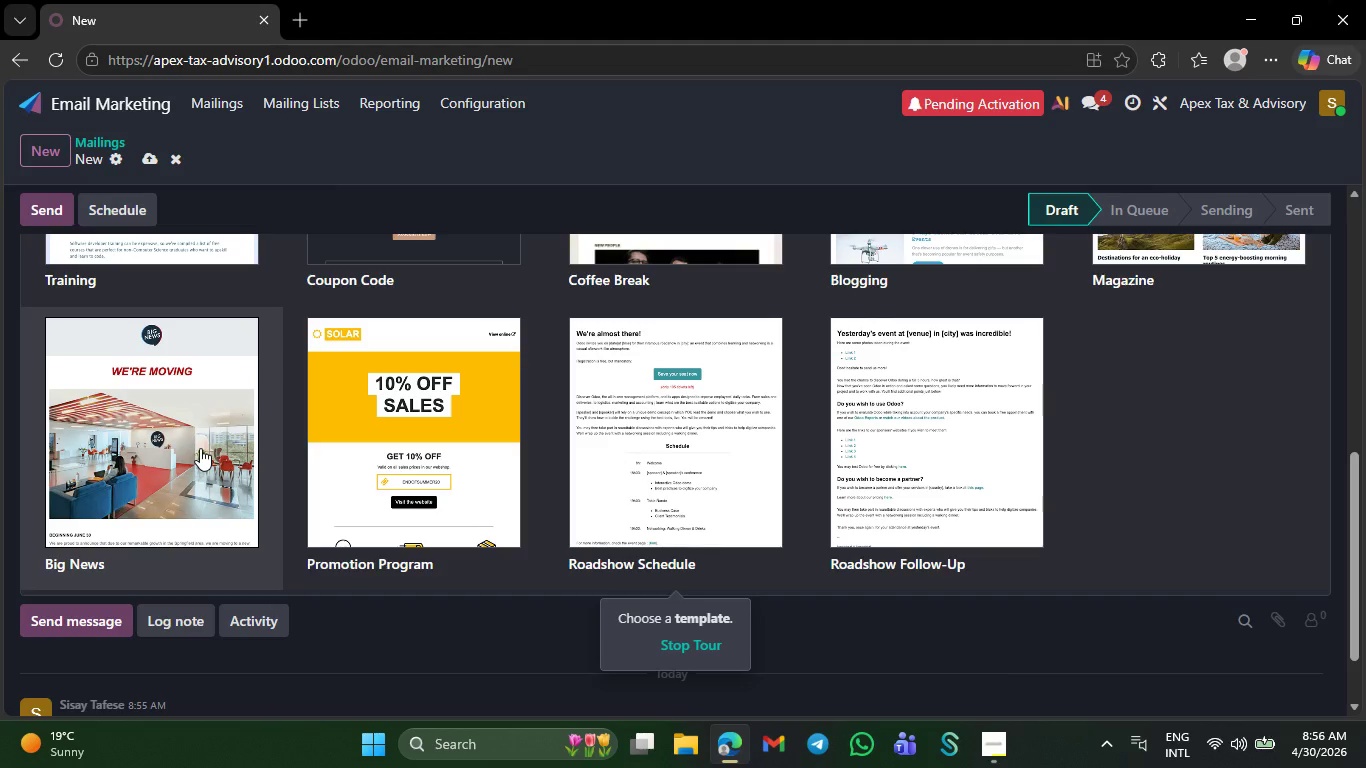 
wait(5.04)
 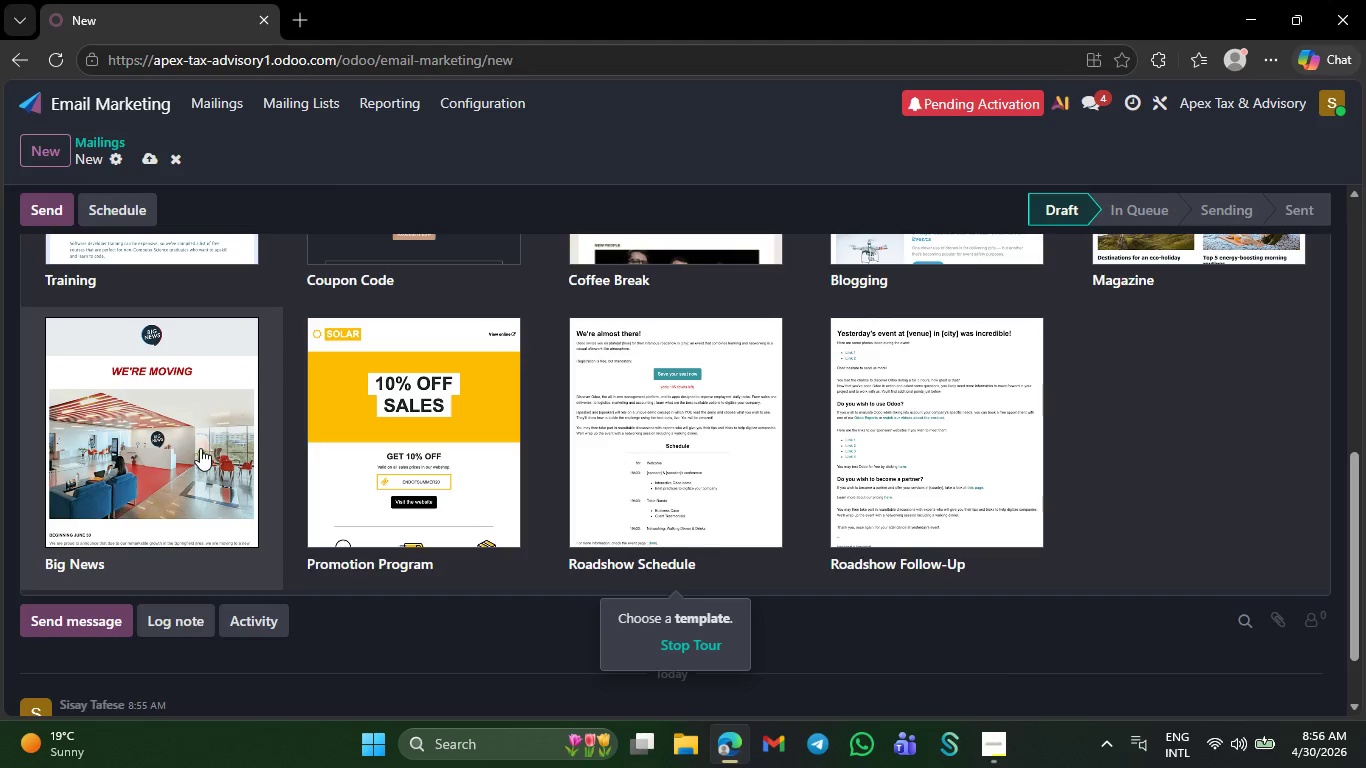 
left_click([200, 448])
 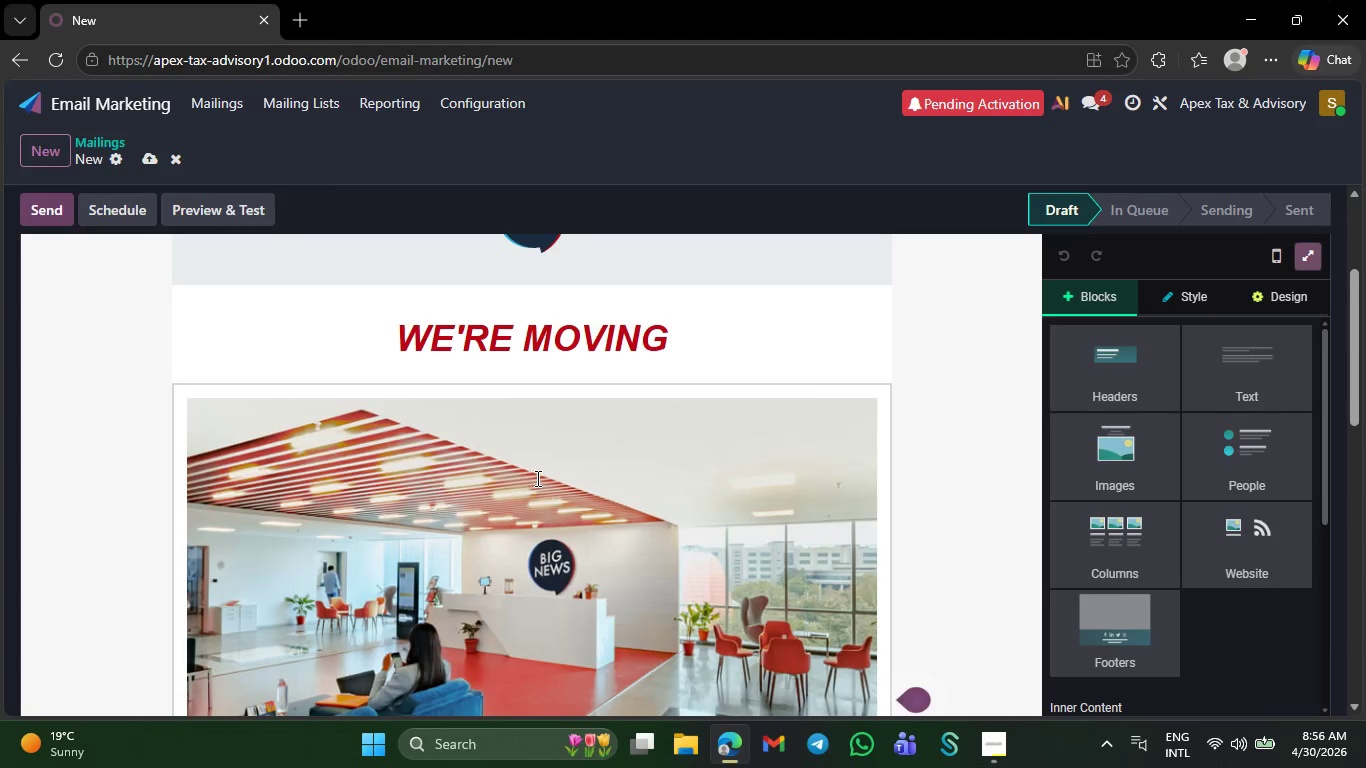 
wait(7.47)
 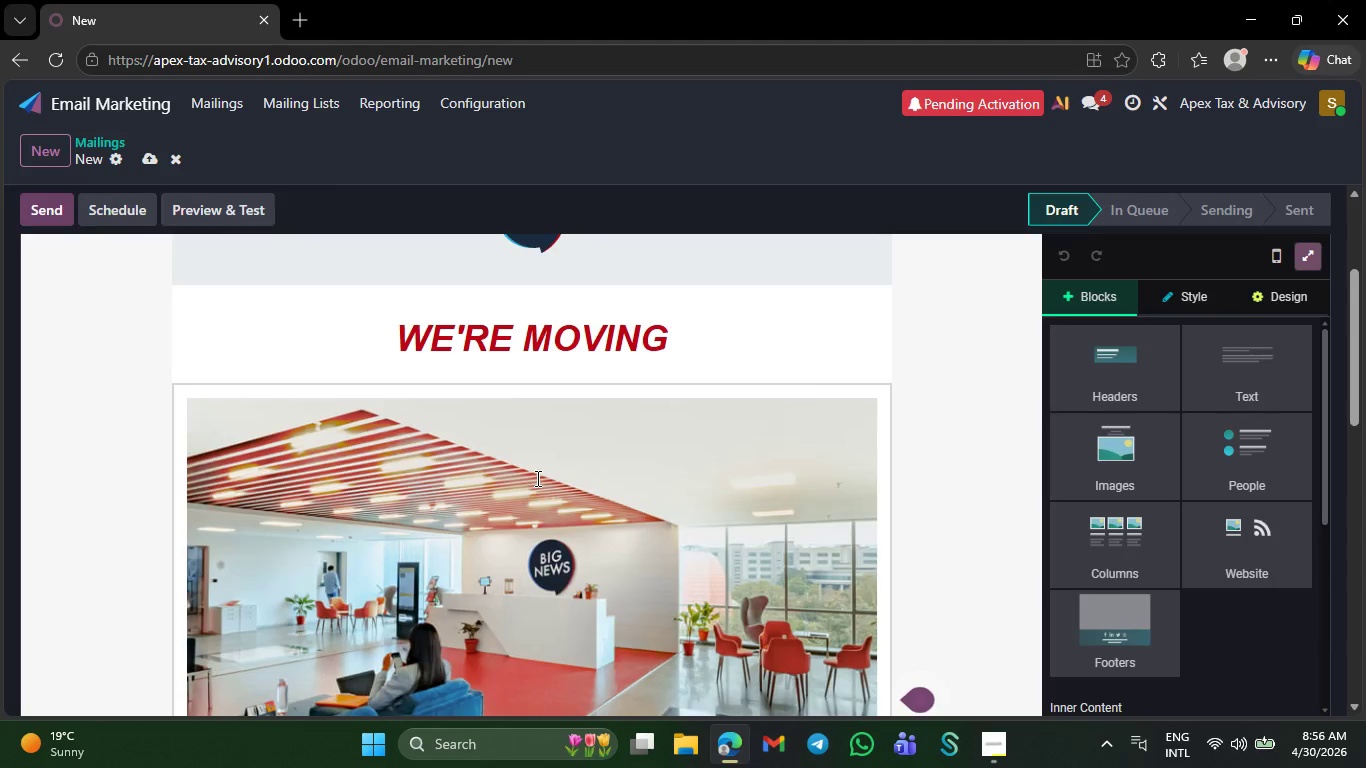 
scroll: coordinate [704, 354], scroll_direction: up, amount: 3.0
 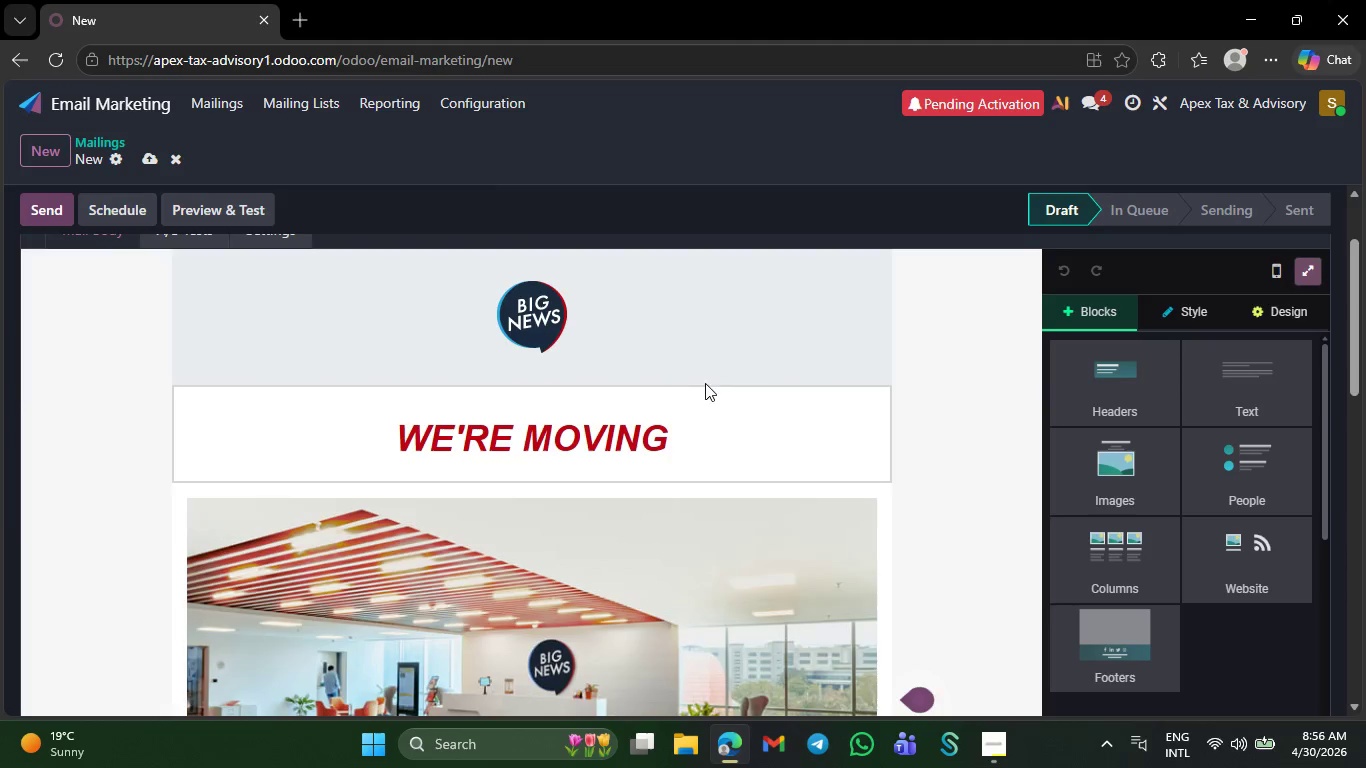 
left_click([712, 369])
 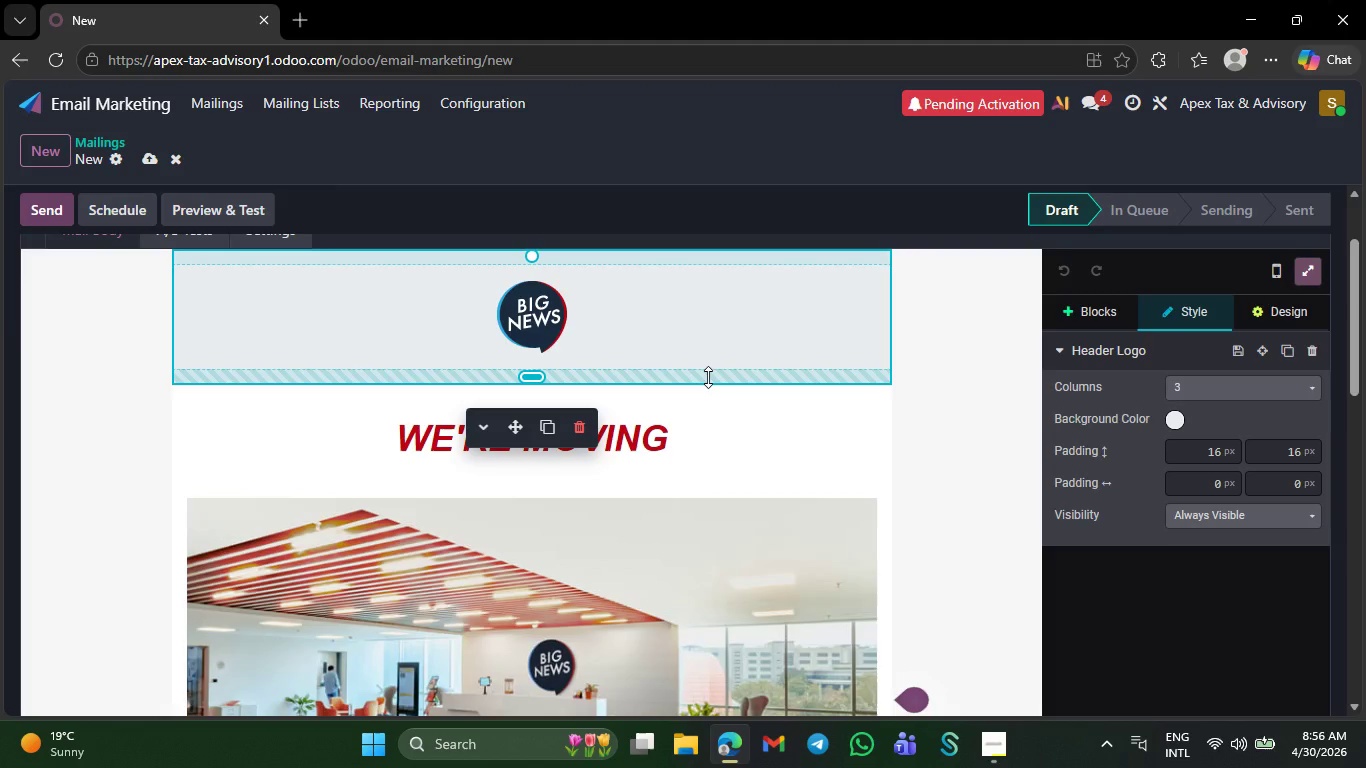 
left_click([578, 423])
 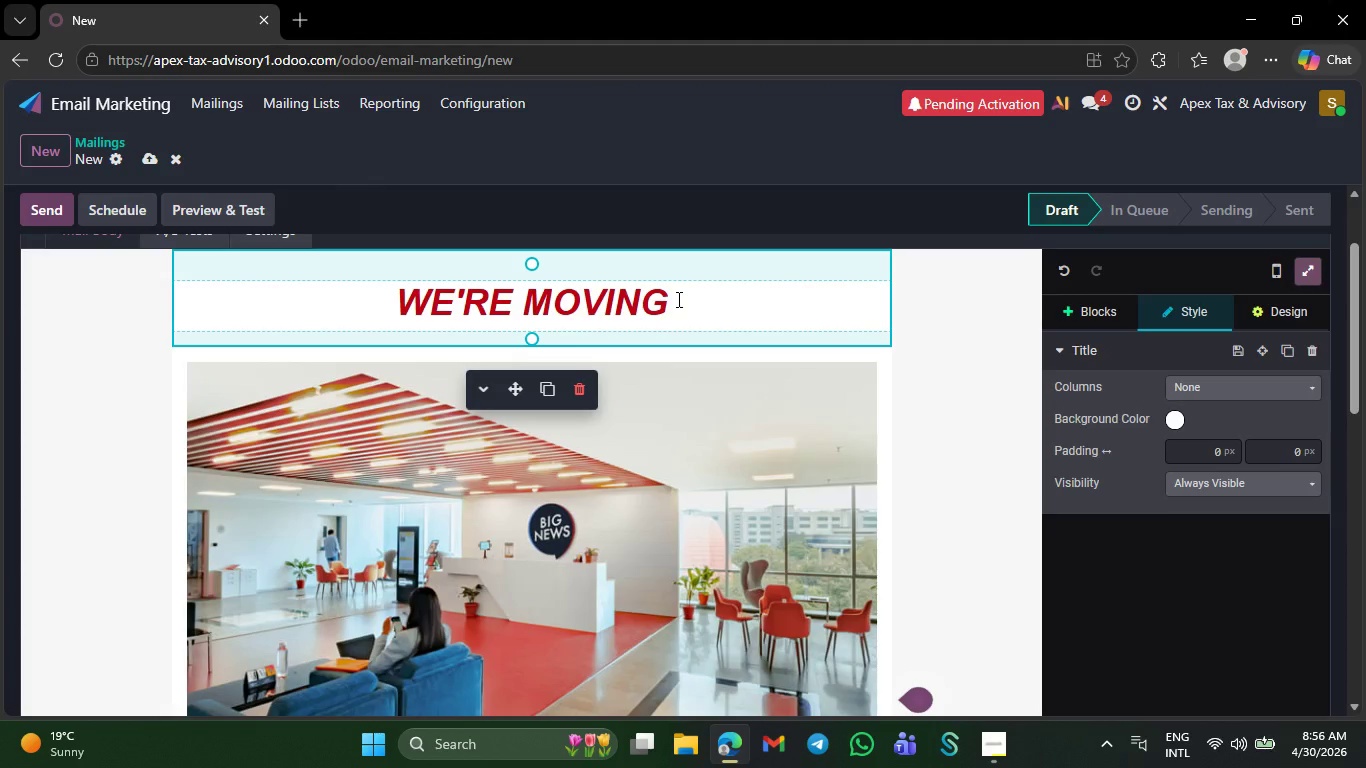 
left_click_drag(start_coordinate=[638, 299], to_coordinate=[611, 299])
 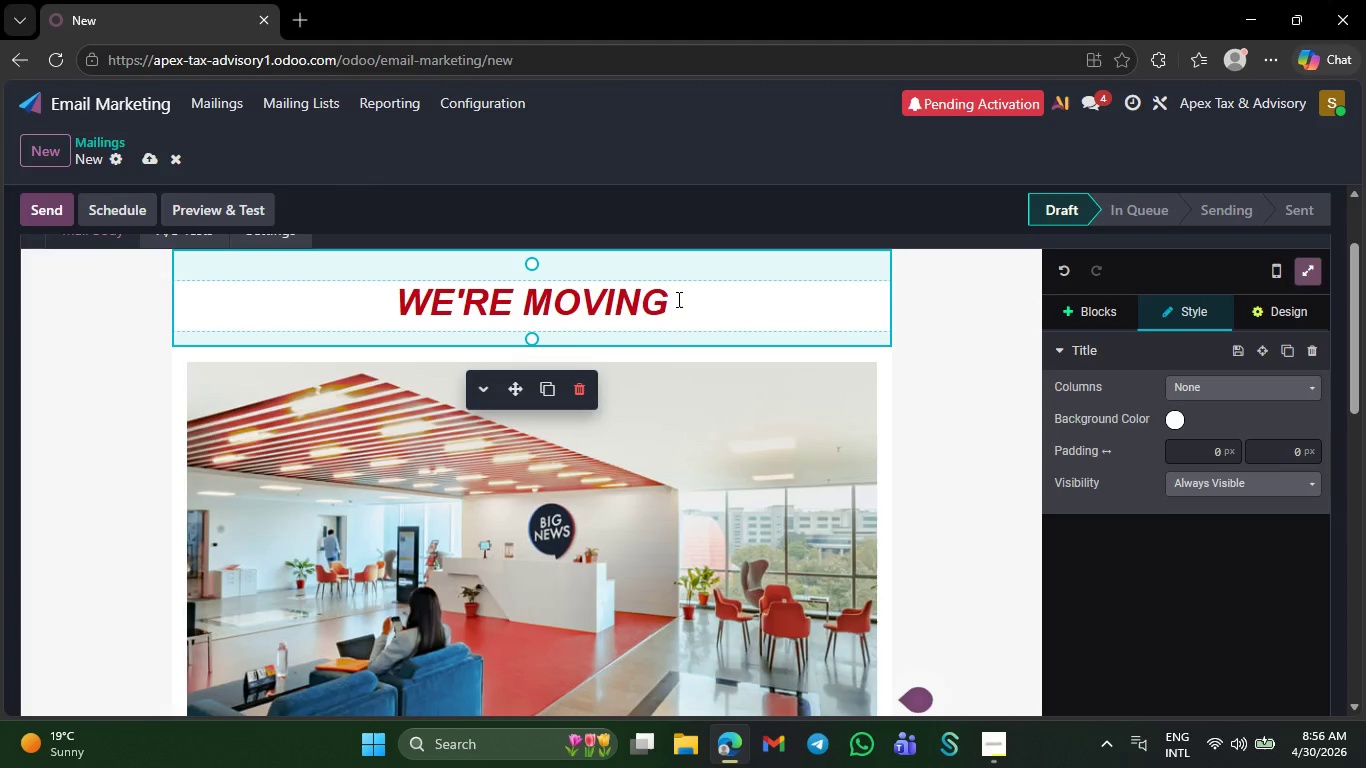 
left_click_drag(start_coordinate=[573, 299], to_coordinate=[395, 292])
 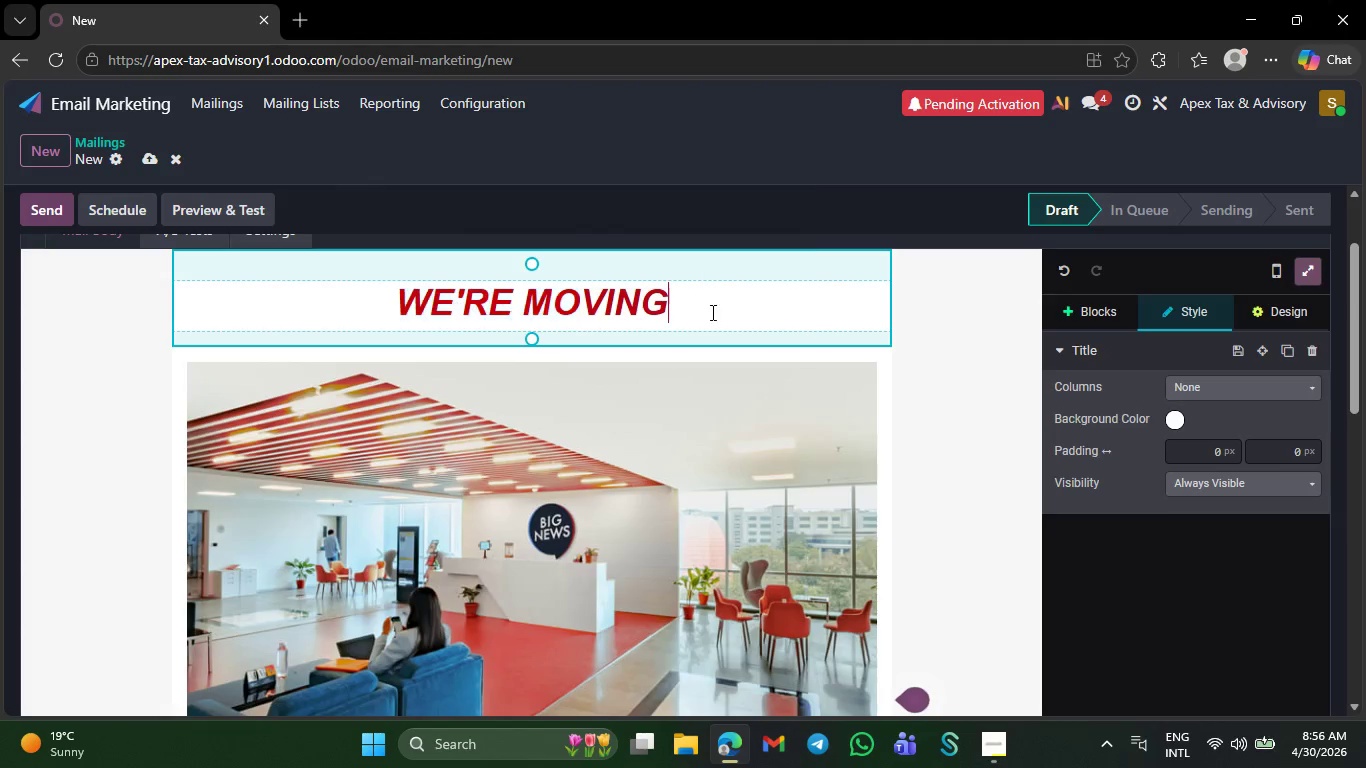 
left_click_drag(start_coordinate=[710, 311], to_coordinate=[455, 311])
 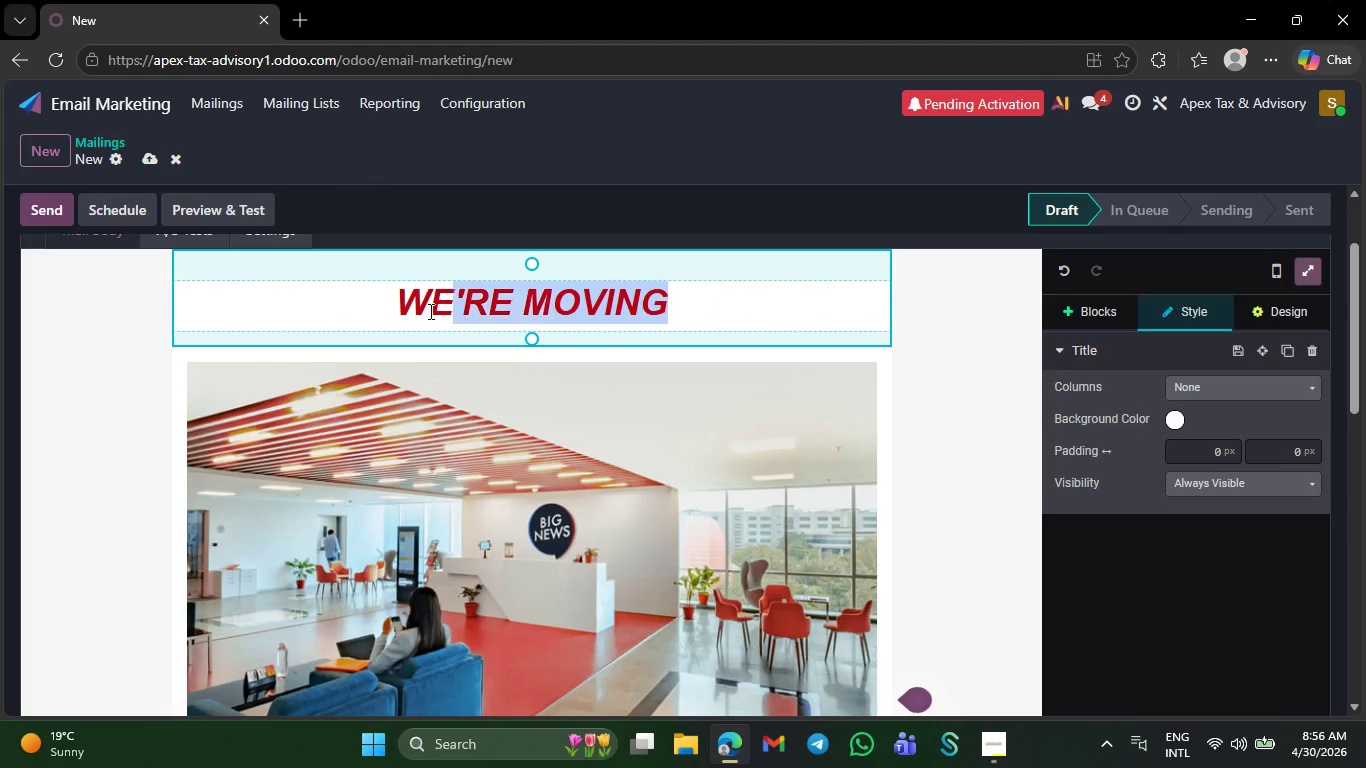 
left_click_drag(start_coordinate=[449, 311], to_coordinate=[429, 311])
 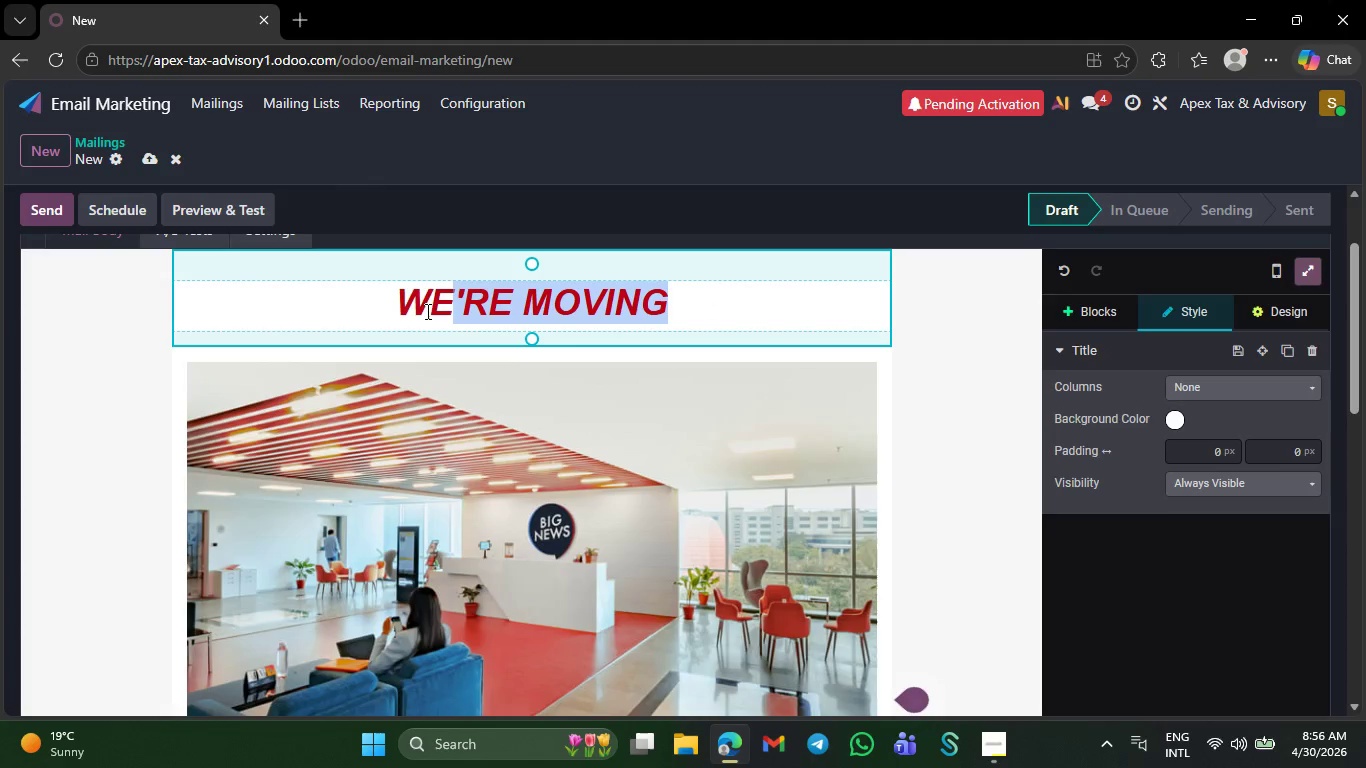 
left_click_drag(start_coordinate=[429, 311], to_coordinate=[387, 308])
 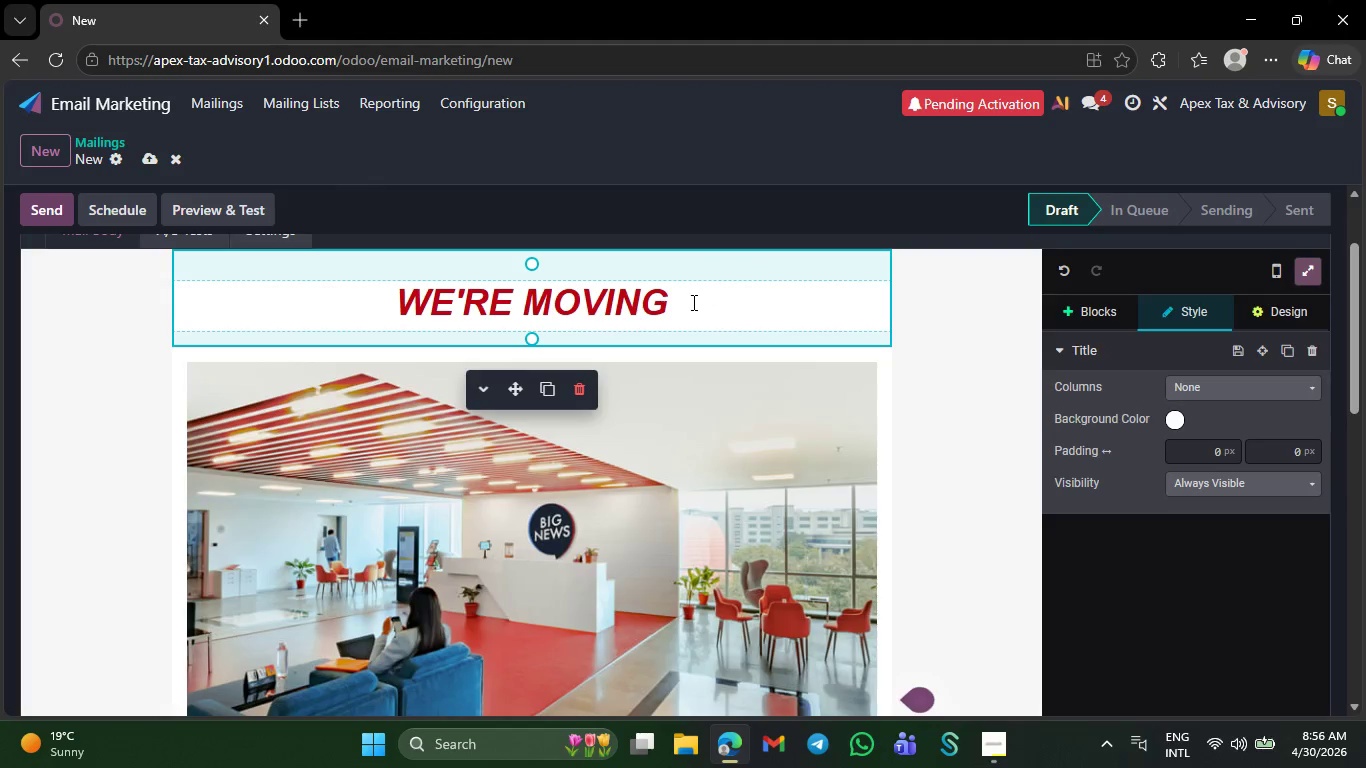 
left_click([692, 302])
 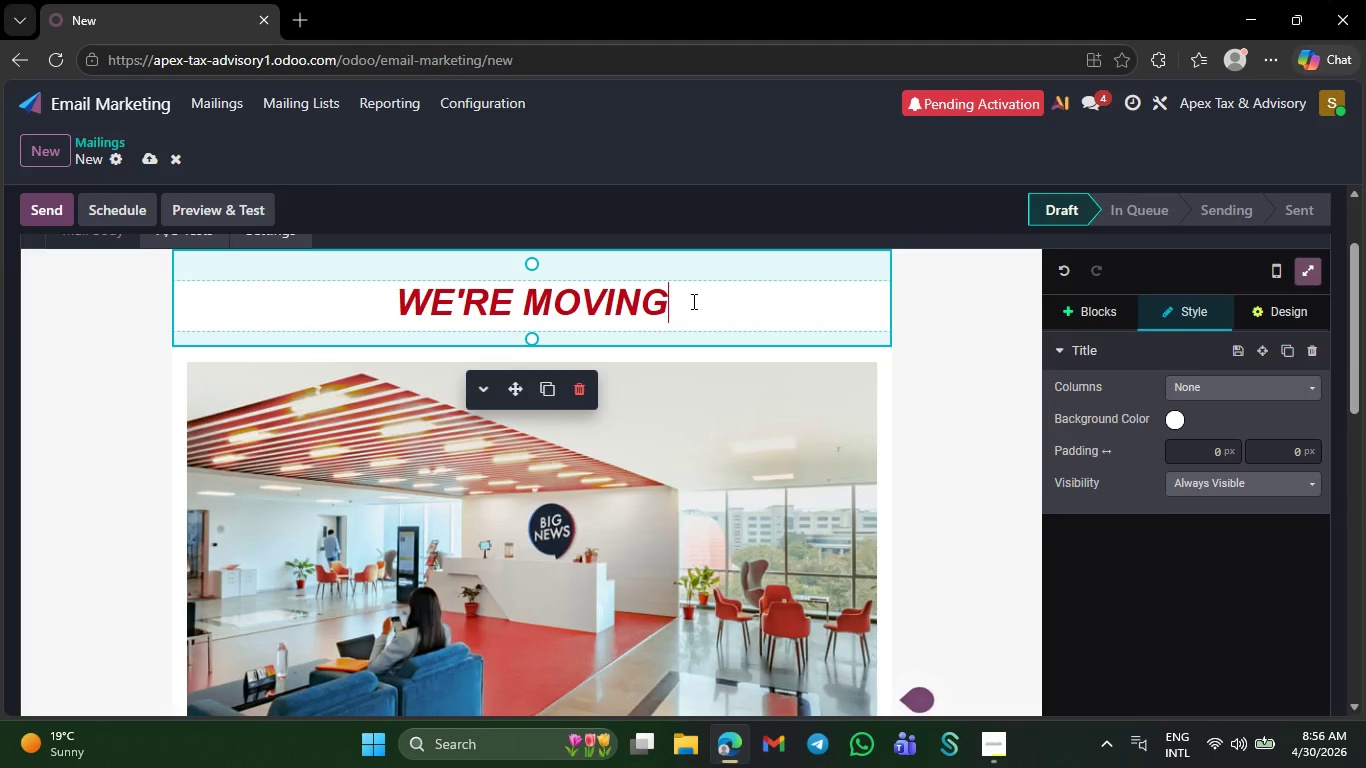 
hold_key(key=Backspace, duration=1.52)
 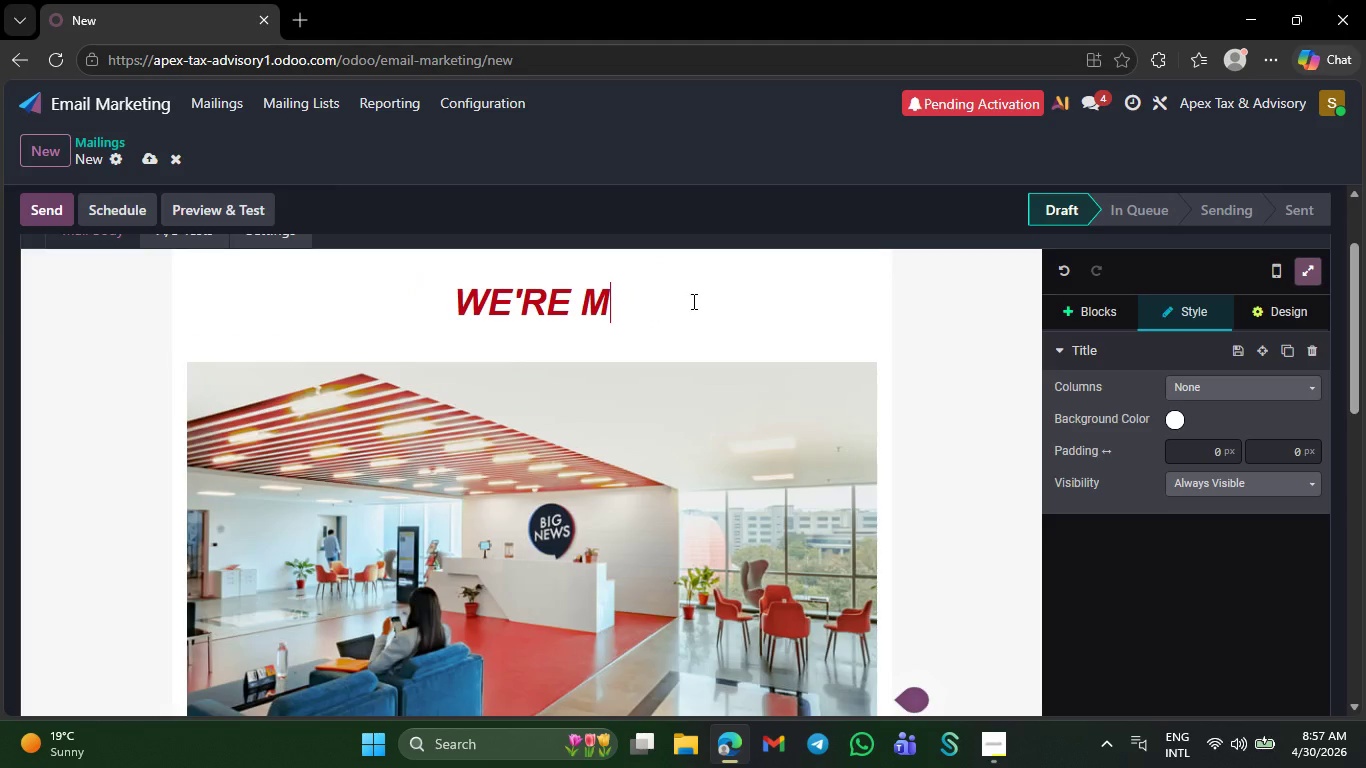 
key(Backspace)
key(Backspace)
key(Backspace)
key(Backspace)
key(Backspace)
key(Backspace)
key(Backspace)
key(Backspace)
key(Backspace)
key(Backspace)
type(Pay)
 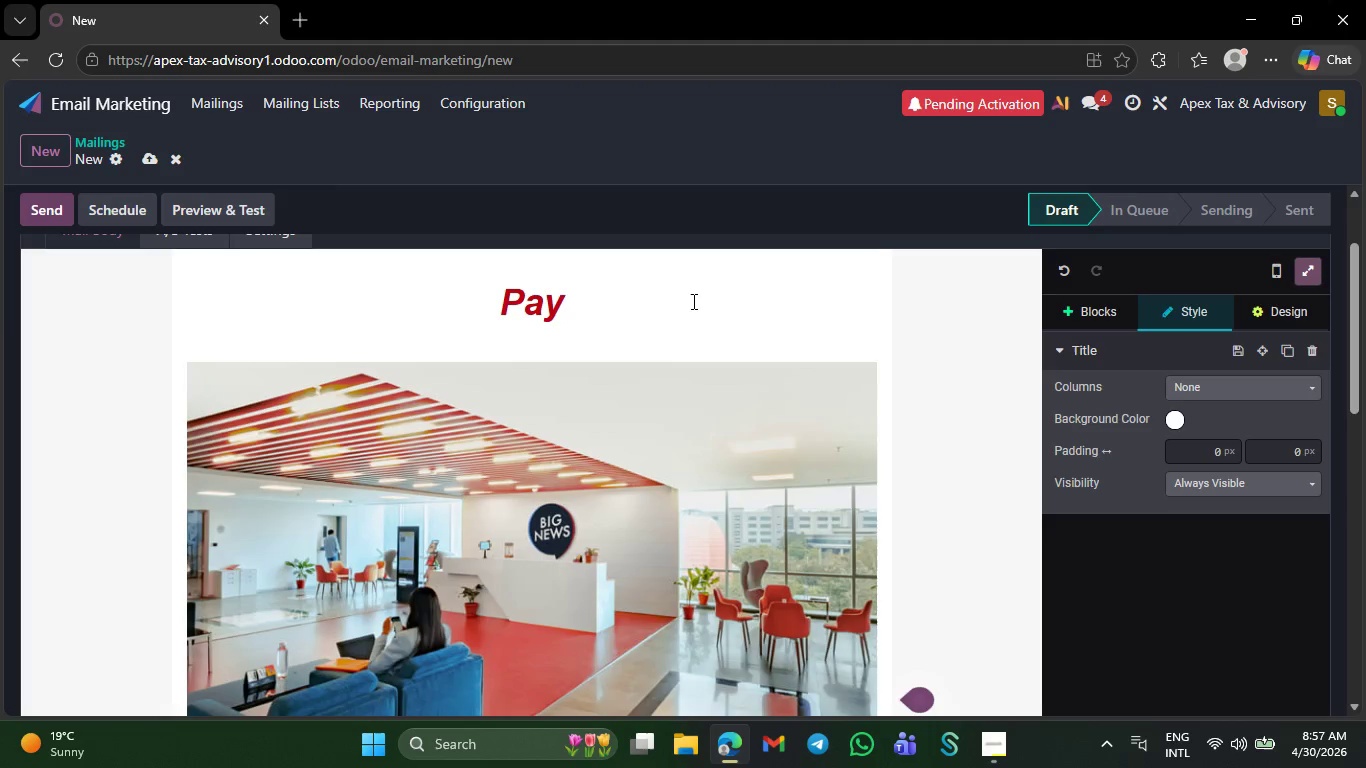 
type(roll c)
key(Backspace)
type(Classification Risk )
 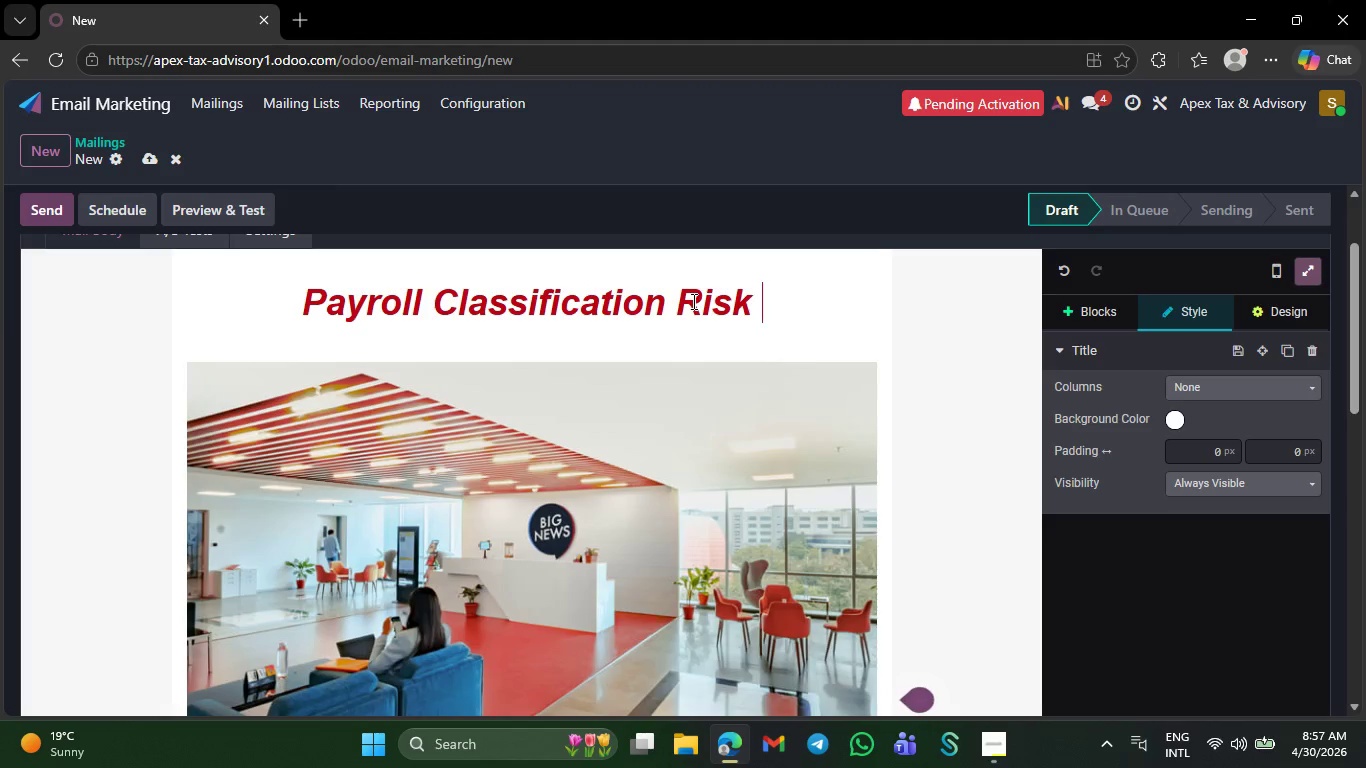 
key(Backspace)
key(Backspace)
key(Backspace)
key(Backspace)
key(Backspace)
key(Backspace)
key(Backspace)
key(Backspace)
key(Backspace)
key(Backspace)
key(Backspace)
key(Backspace)
key(Backspace)
key(Backspace)
key(Backspace)
key(Backspace)
key(Backspace)
key(Backspace)
key(Backspace)
type(ompl)
 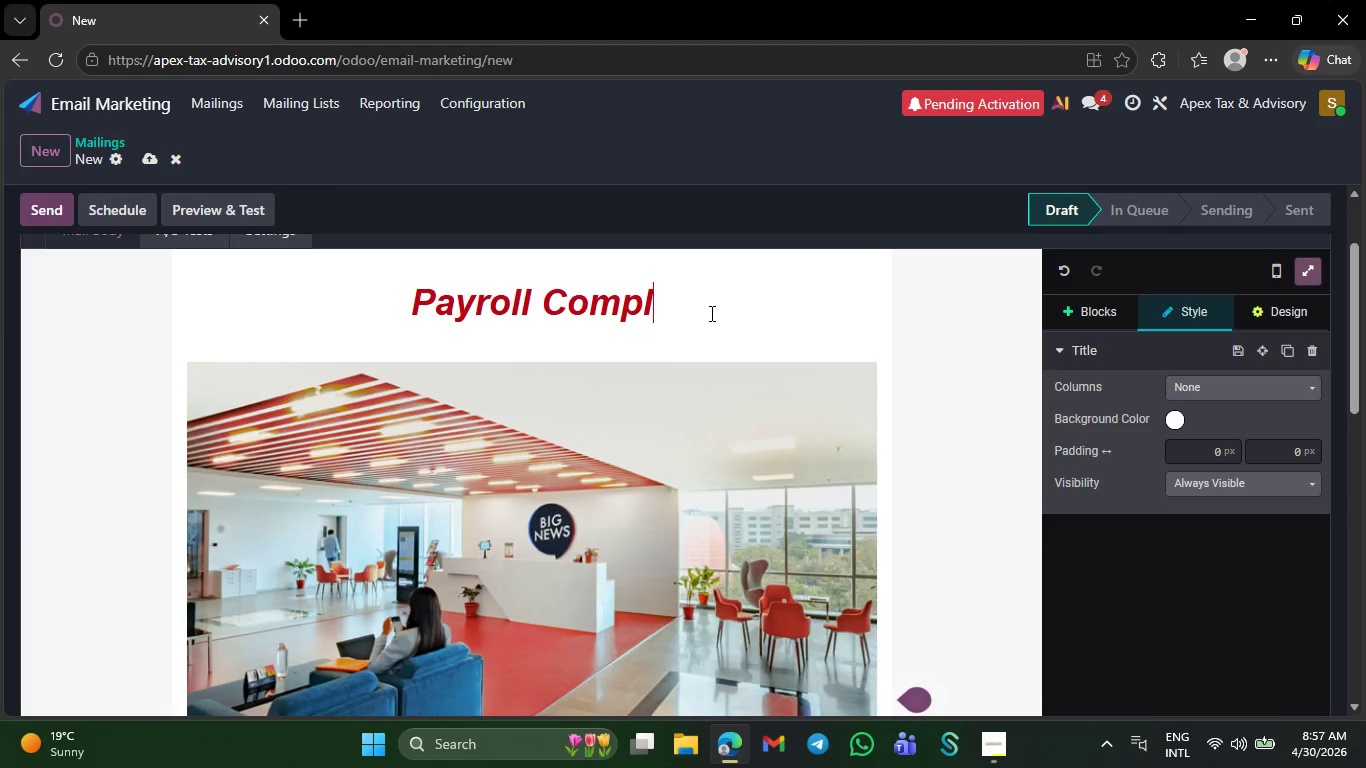 
type(iance Advisory)
 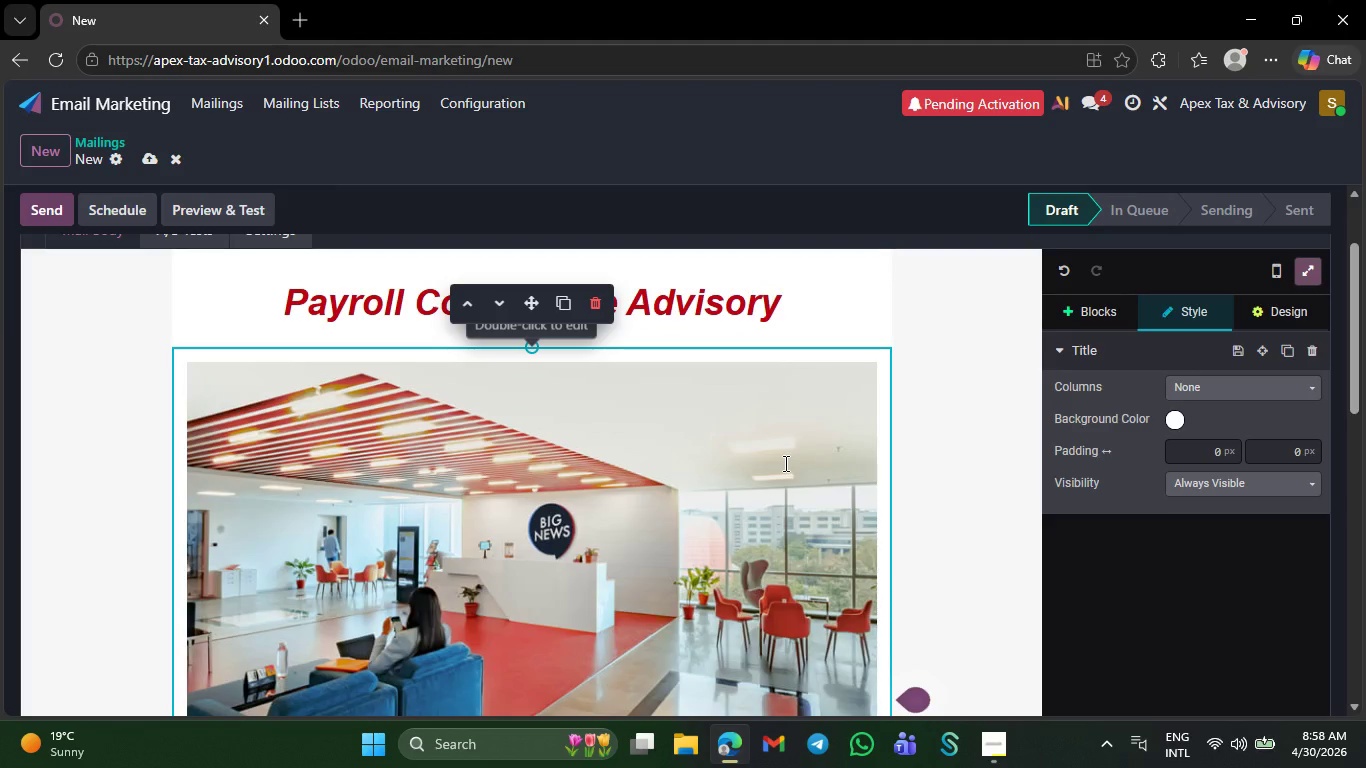 
wait(5.84)
 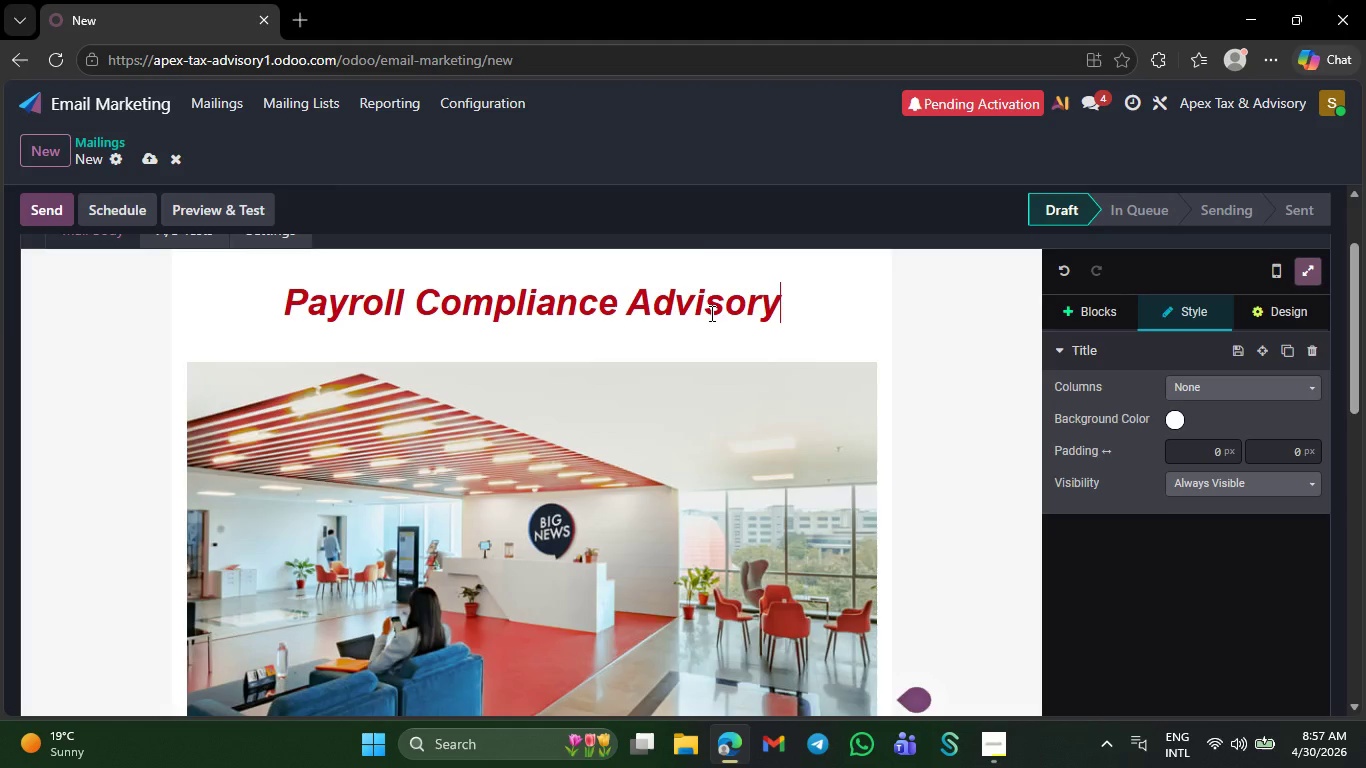 
scroll: coordinate [970, 465], scroll_direction: down, amount: 11.0
 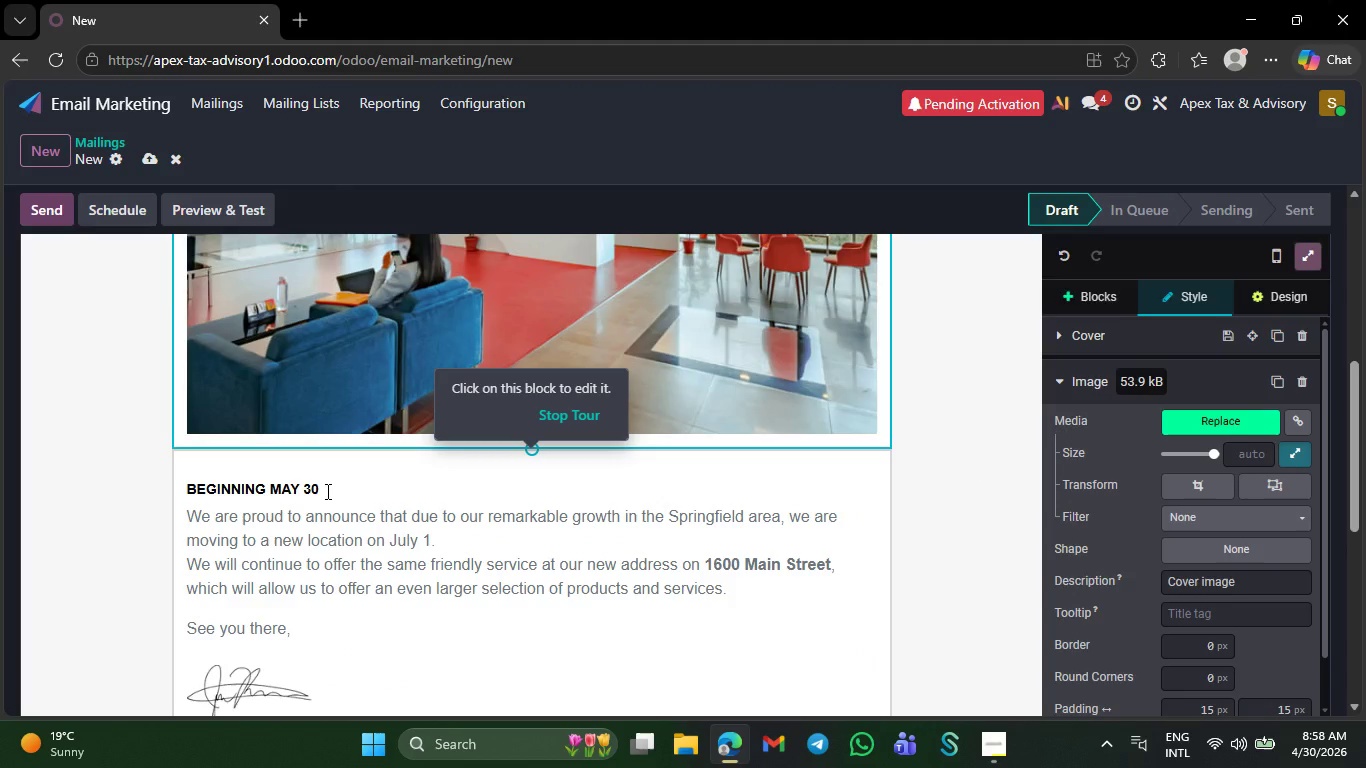 
left_click_drag(start_coordinate=[326, 491], to_coordinate=[260, 487])
 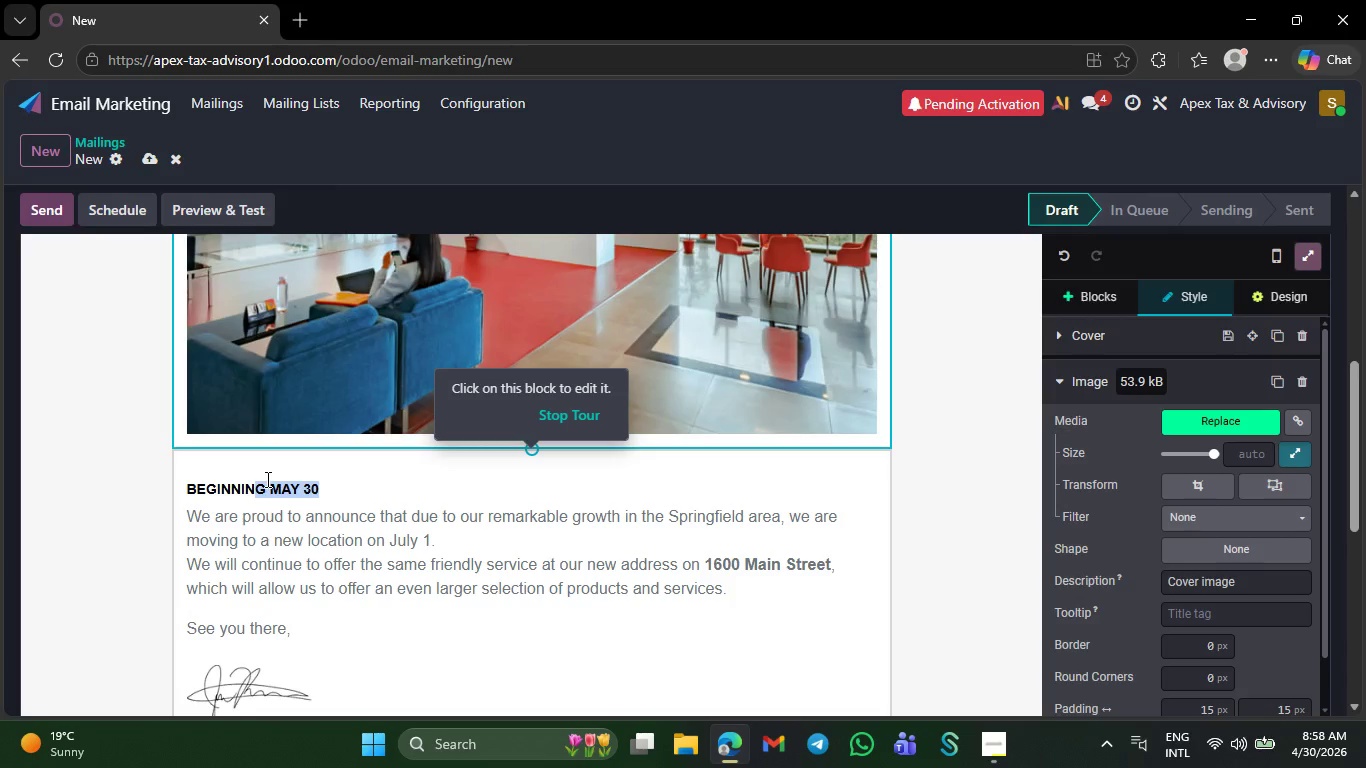 
left_click([260, 487])
 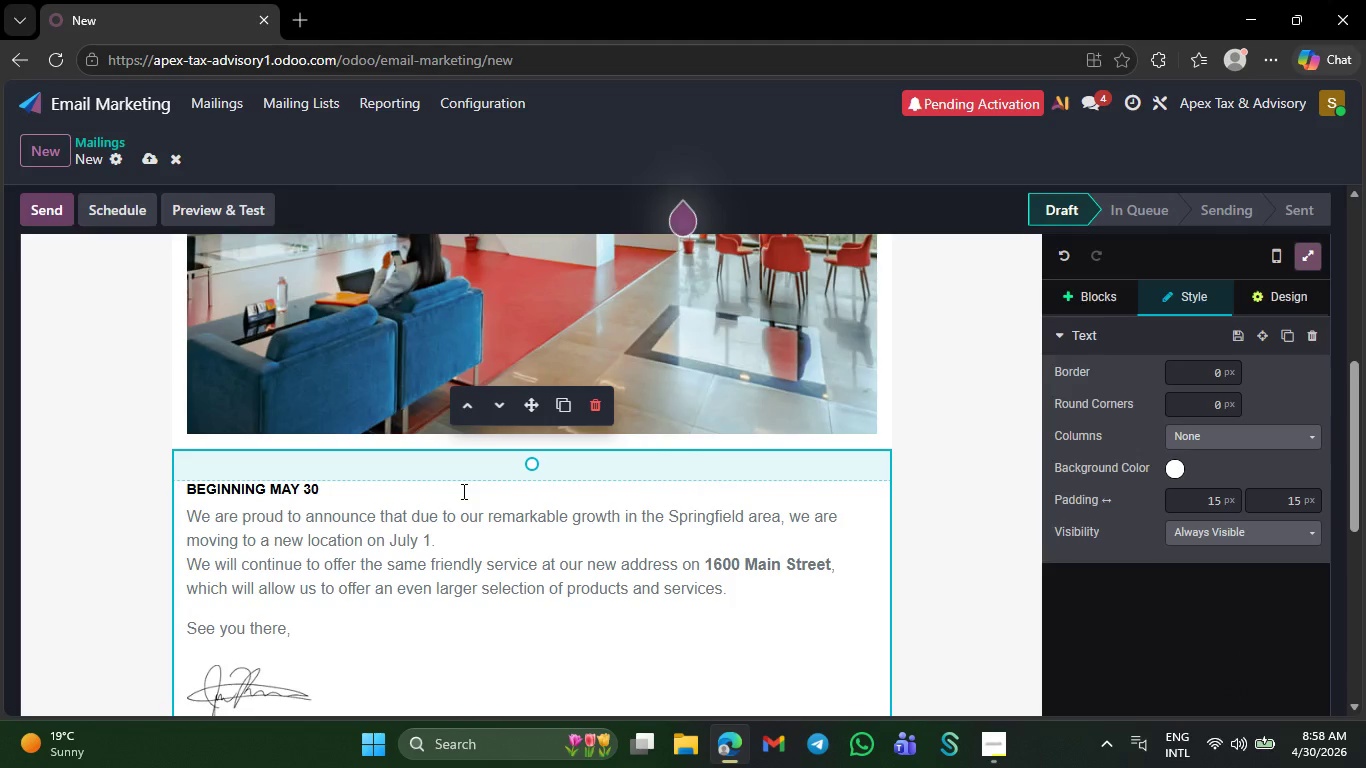 
left_click_drag(start_coordinate=[389, 490], to_coordinate=[291, 490])
 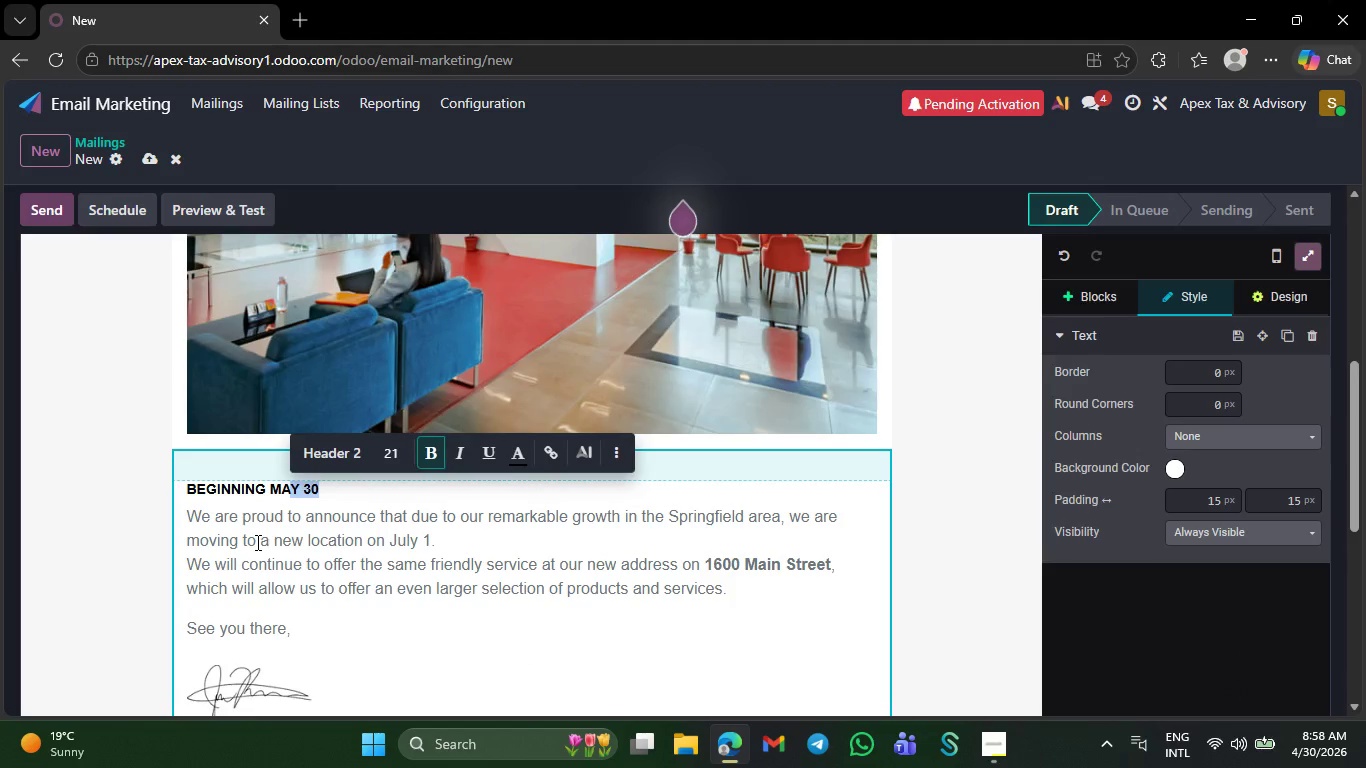 
key(Backspace)
 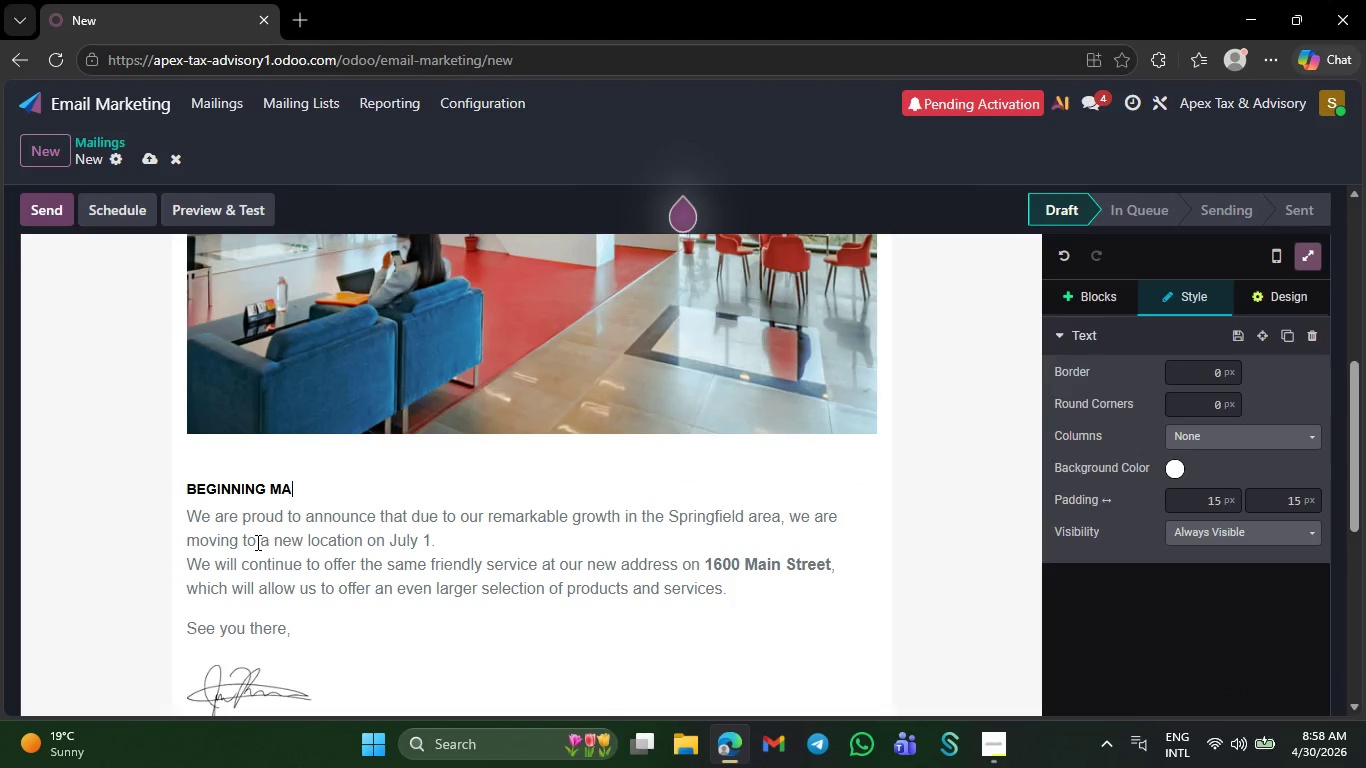 
hold_key(key=Backspace, duration=1.17)
 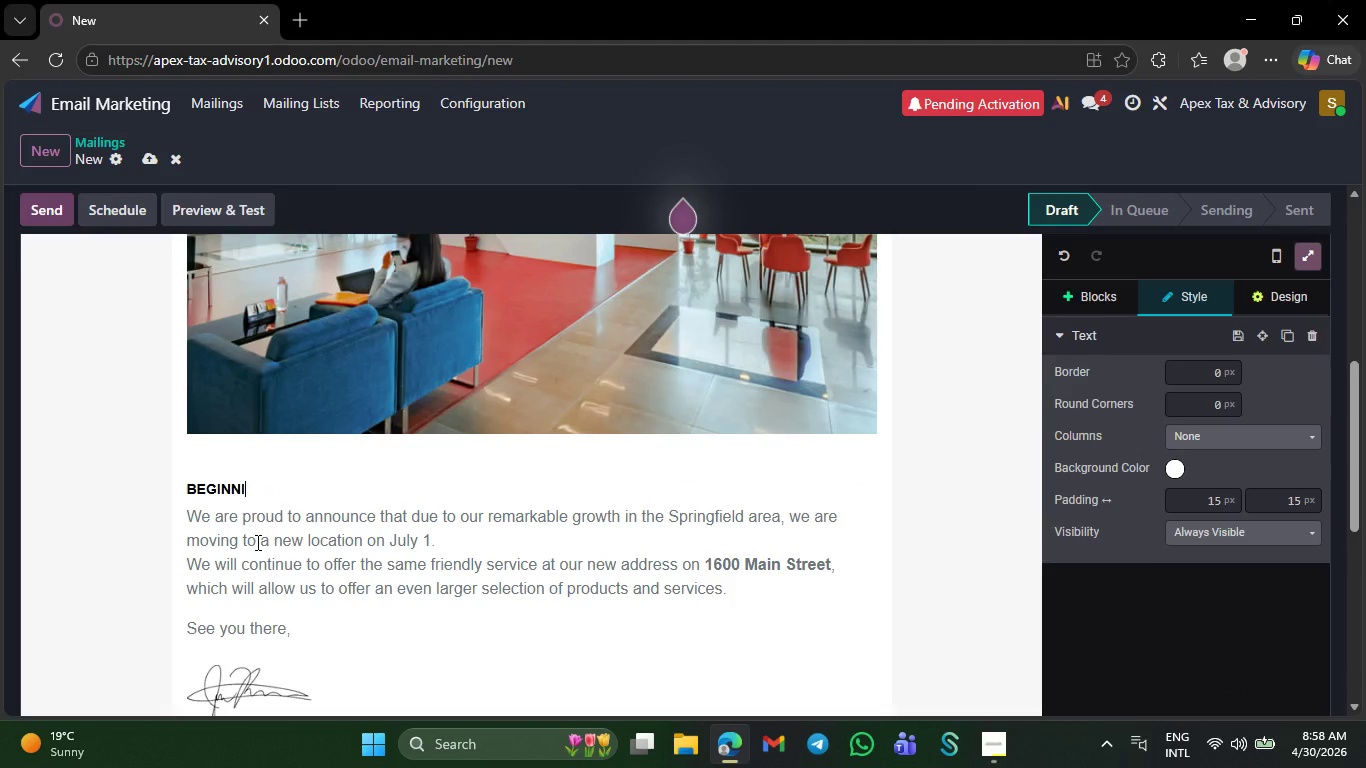 
key(Backspace)
 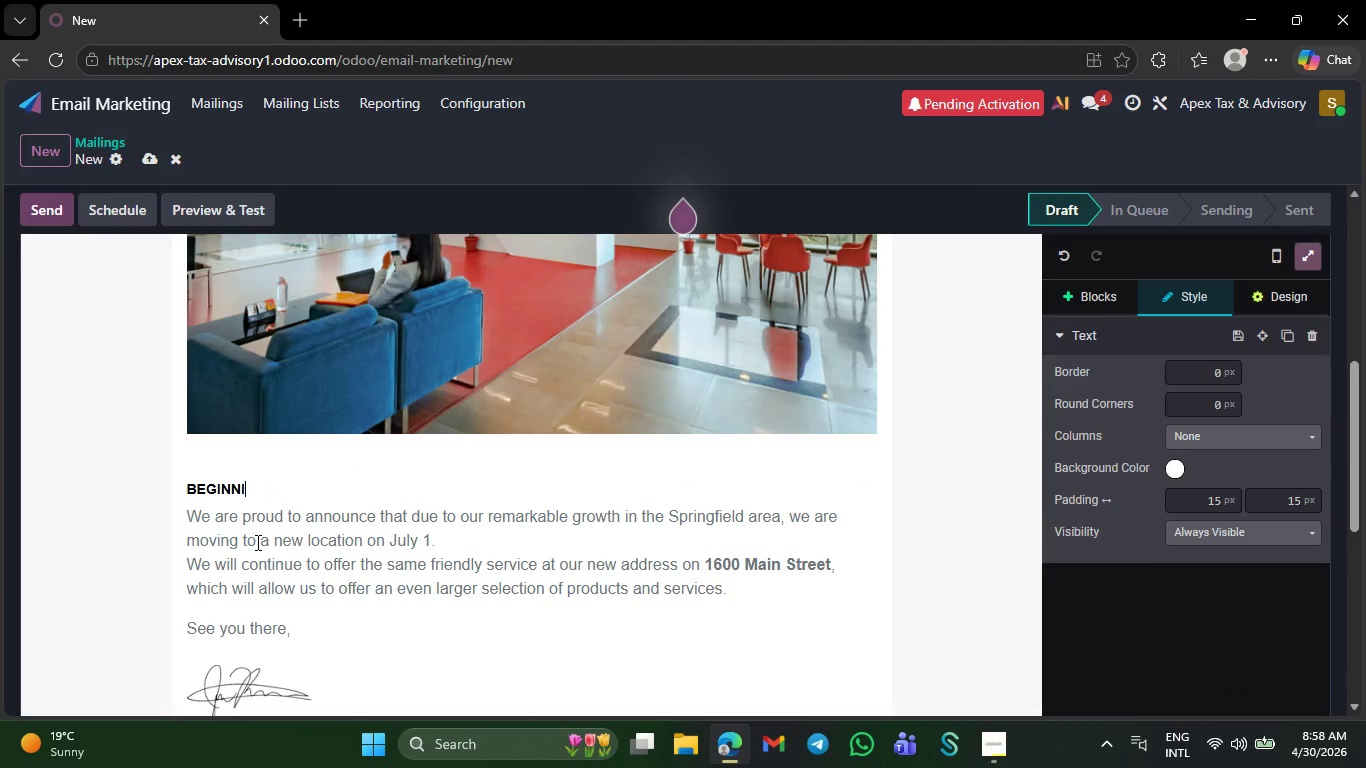 
key(Backspace)
 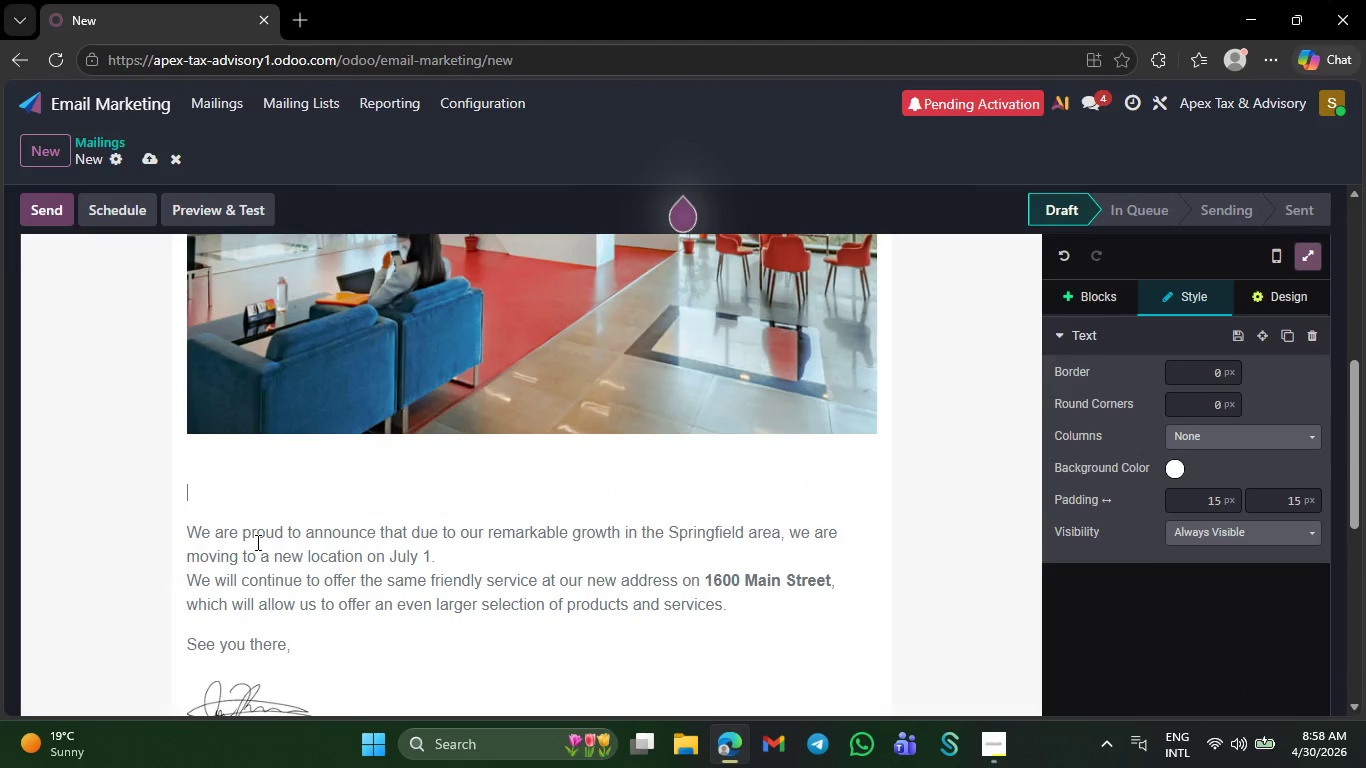 
key(CapsLock)
 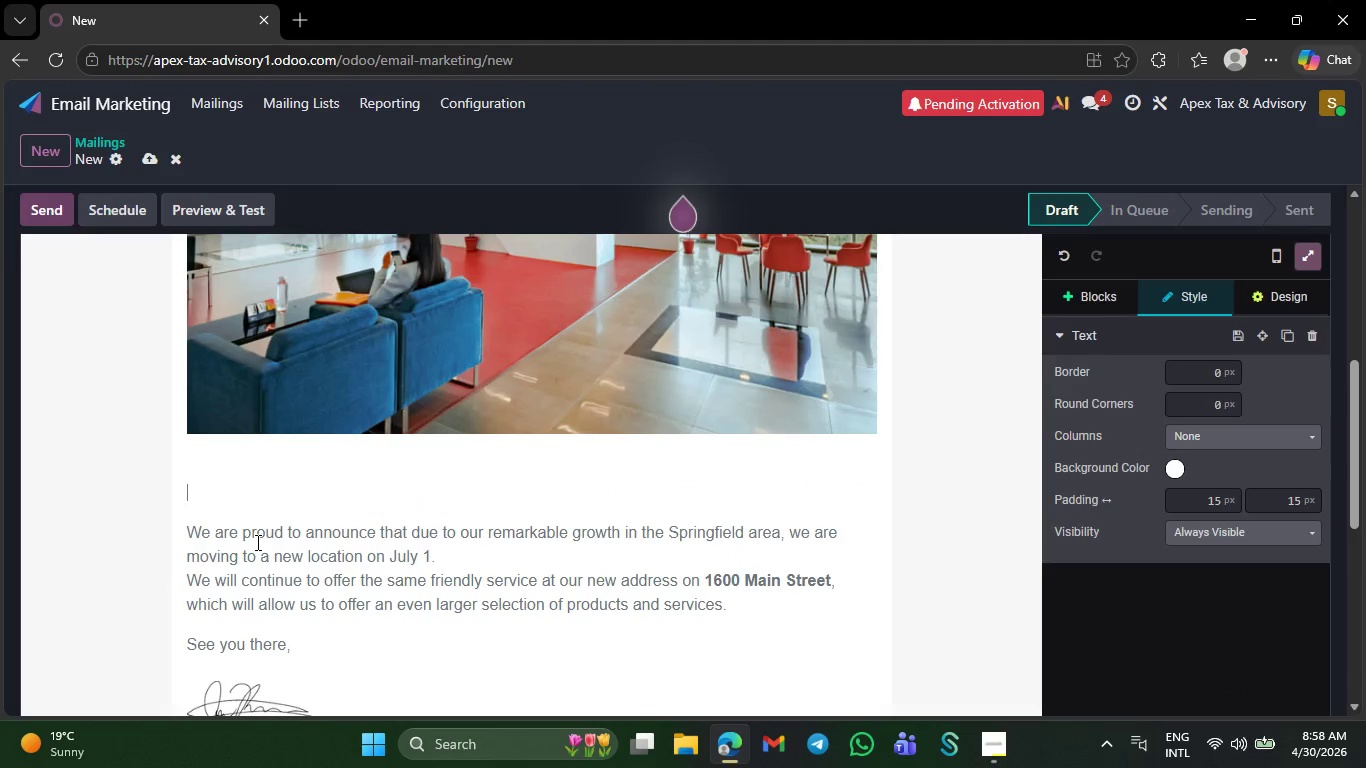 
key(D)
 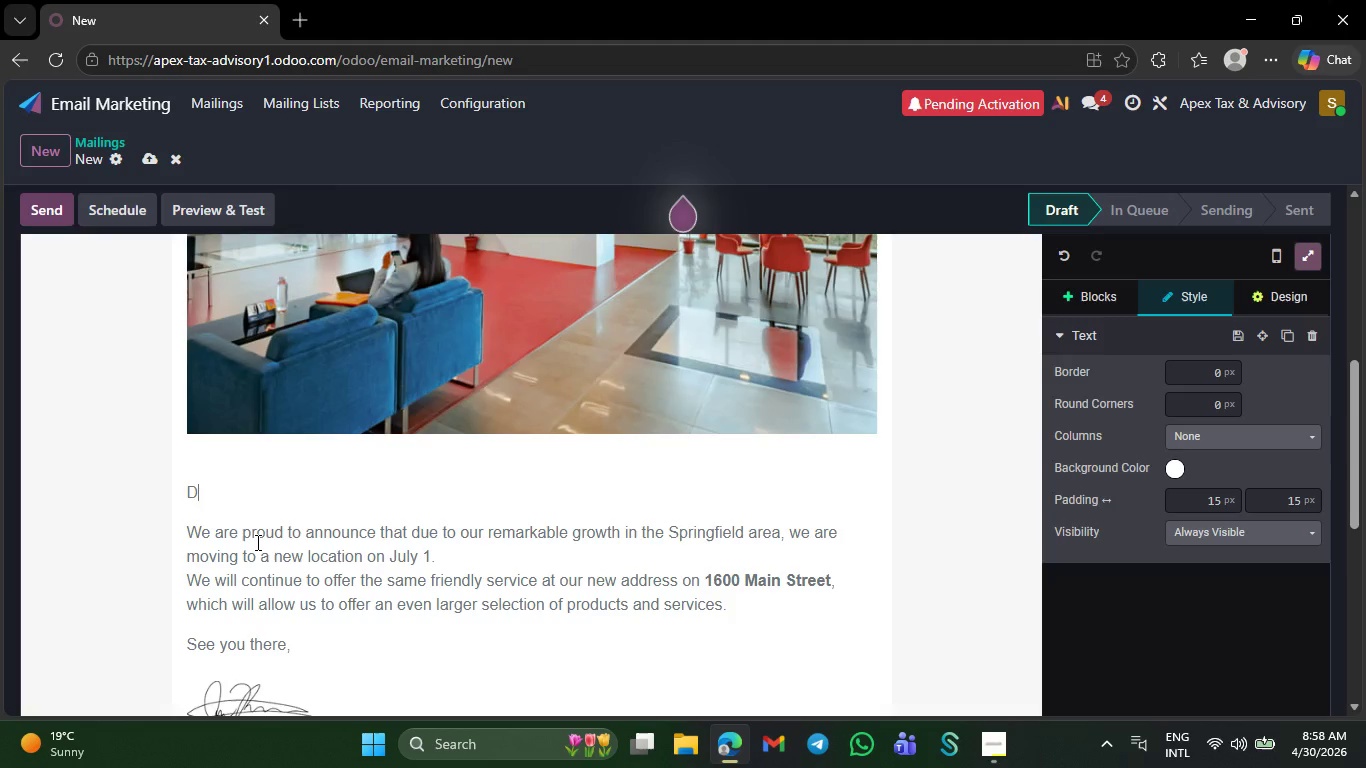 
key(Backspace)
 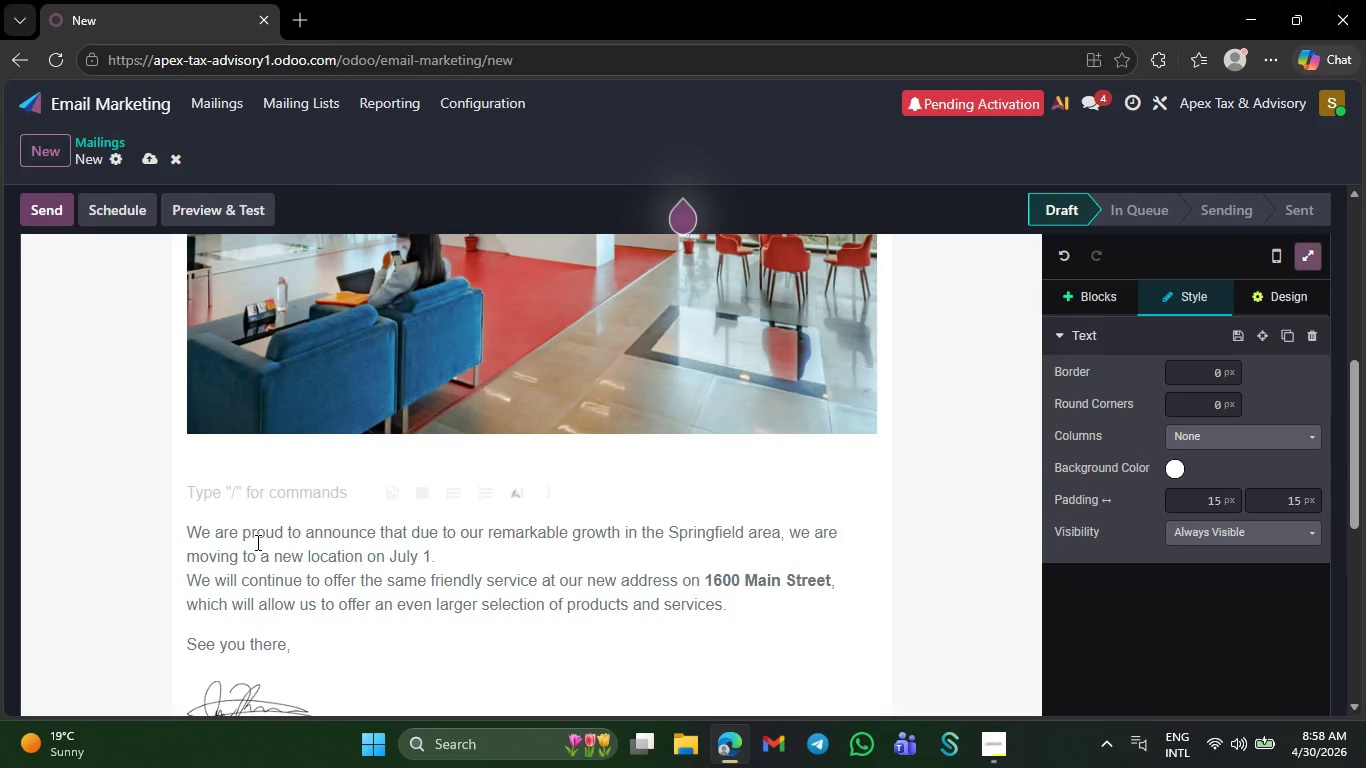 
key(Control+Z)
 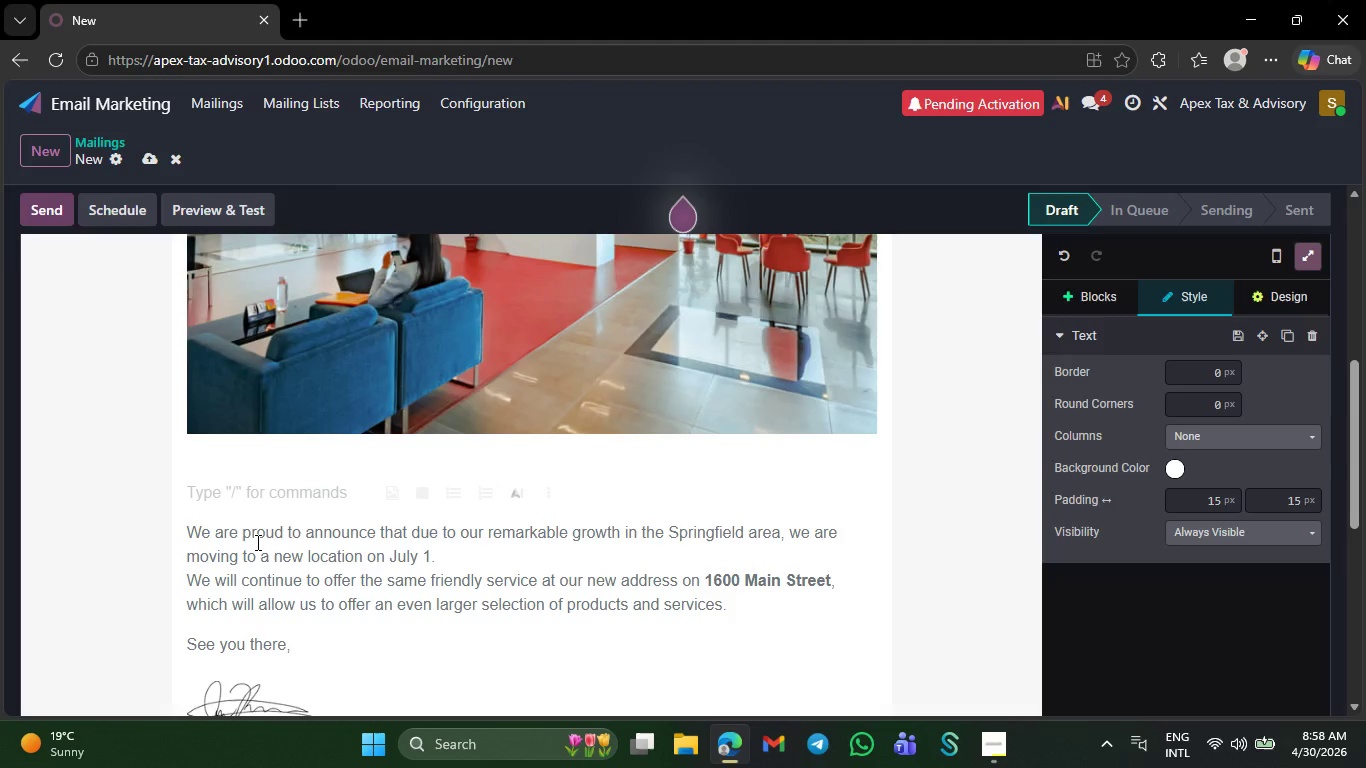 
key(Control+Z)
 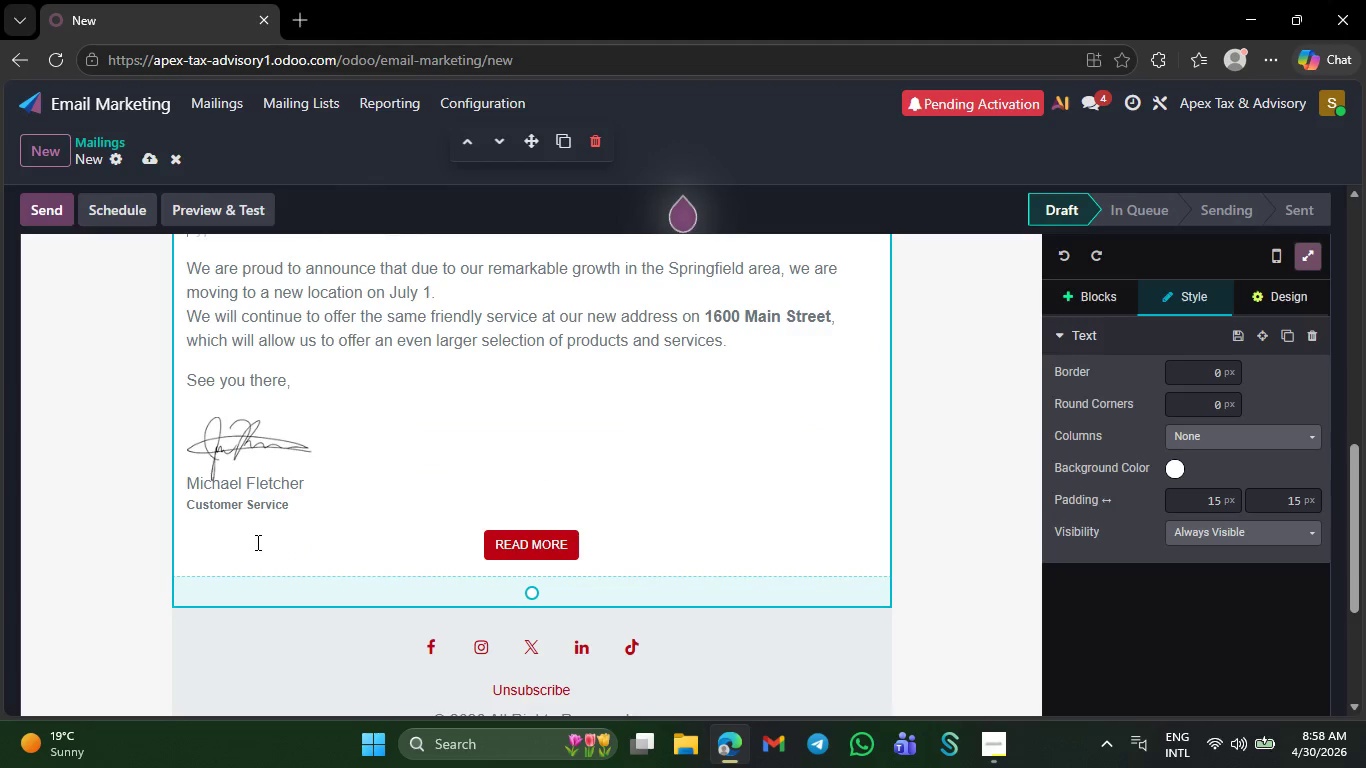 
scroll: coordinate [391, 407], scroll_direction: up, amount: 6.0
 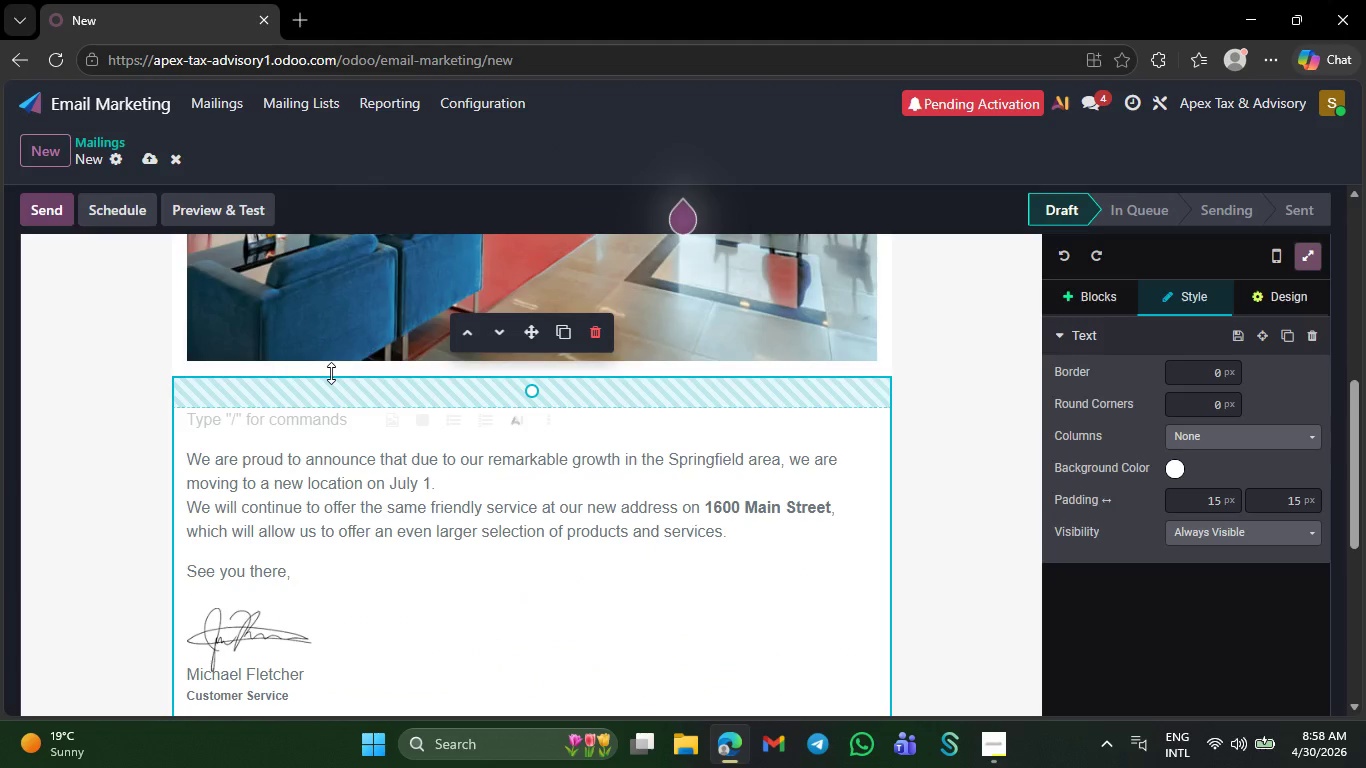 
left_click([212, 436])
 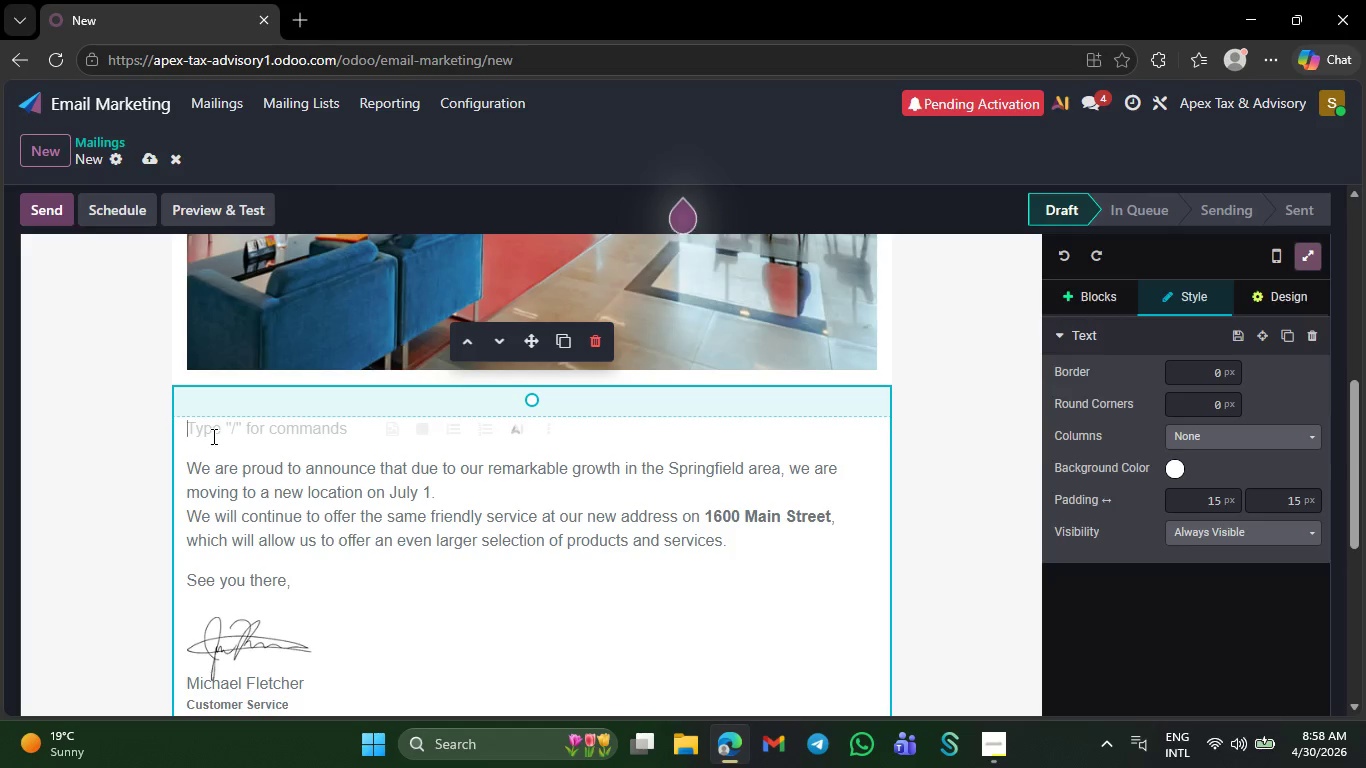 
key(D)
 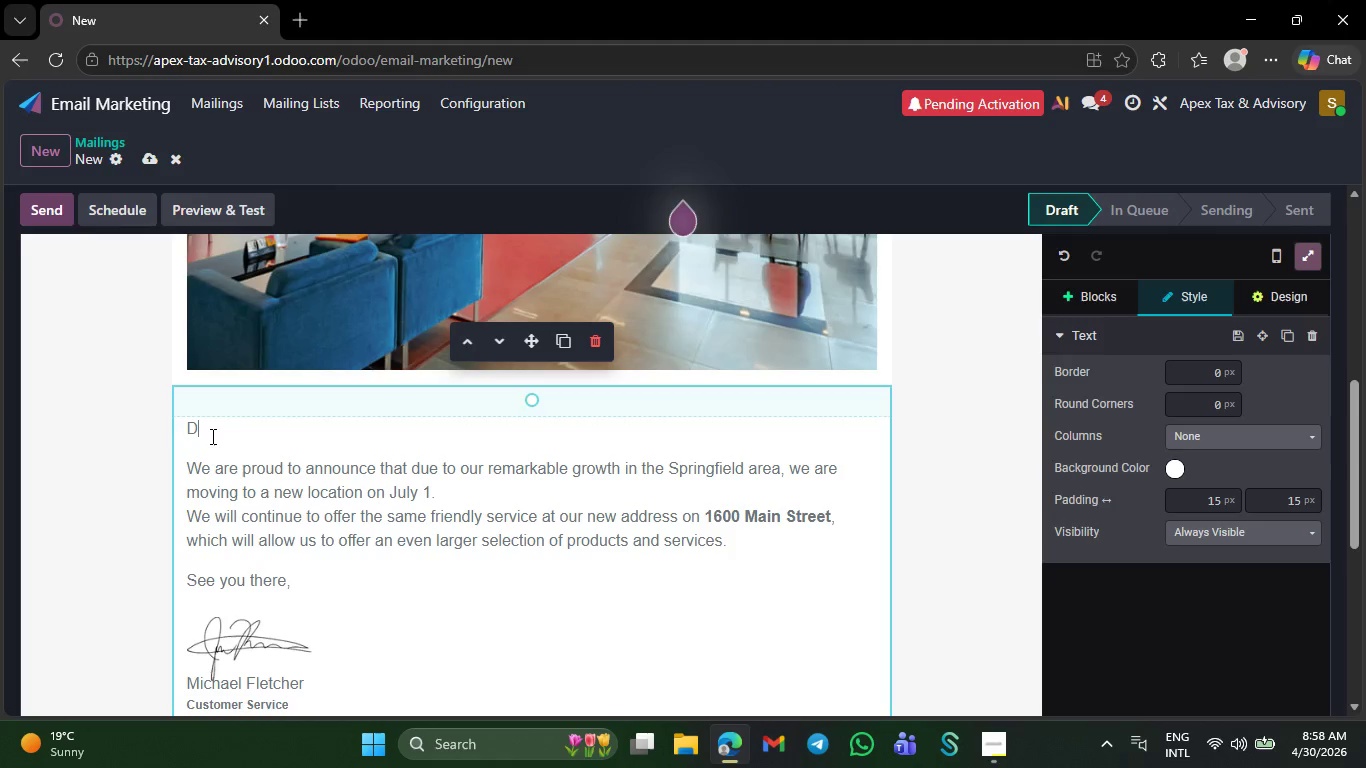 
key(Backspace)
 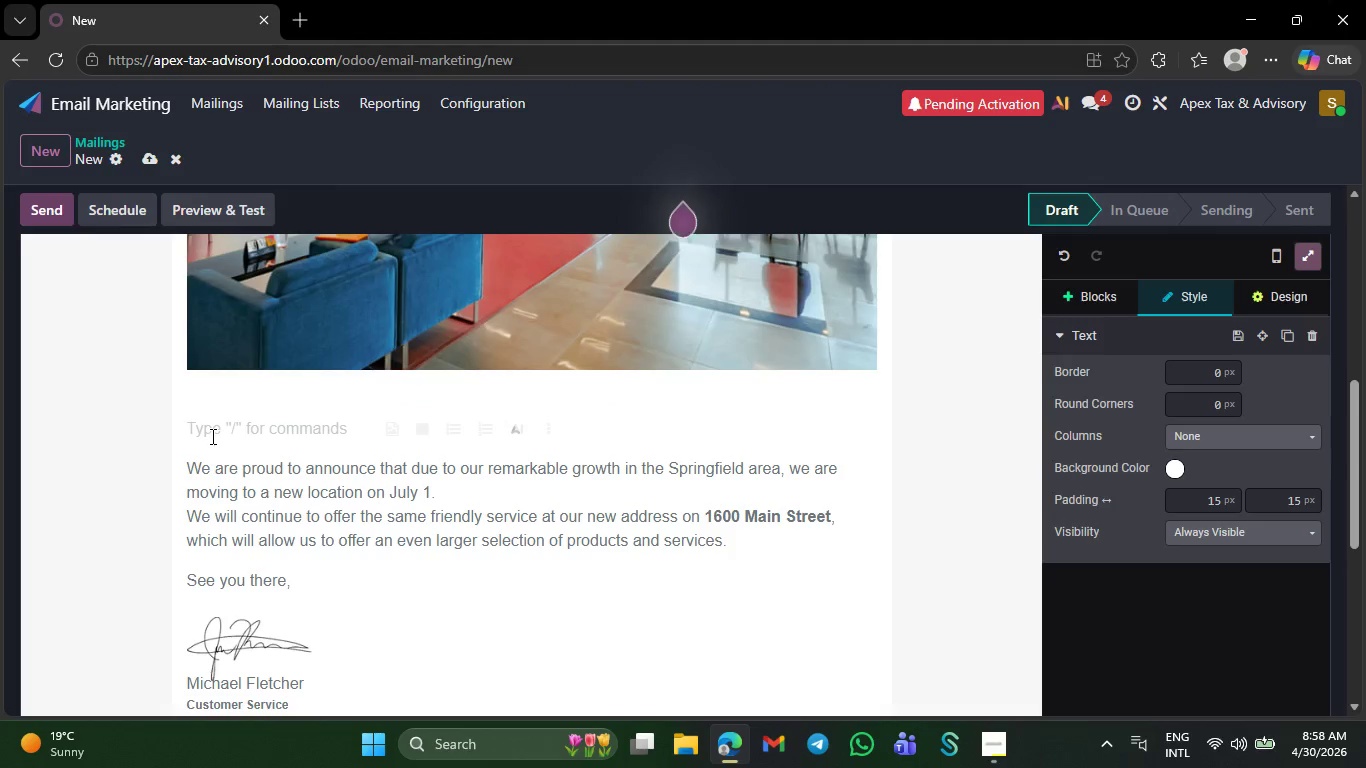 
key(Control+Z)
 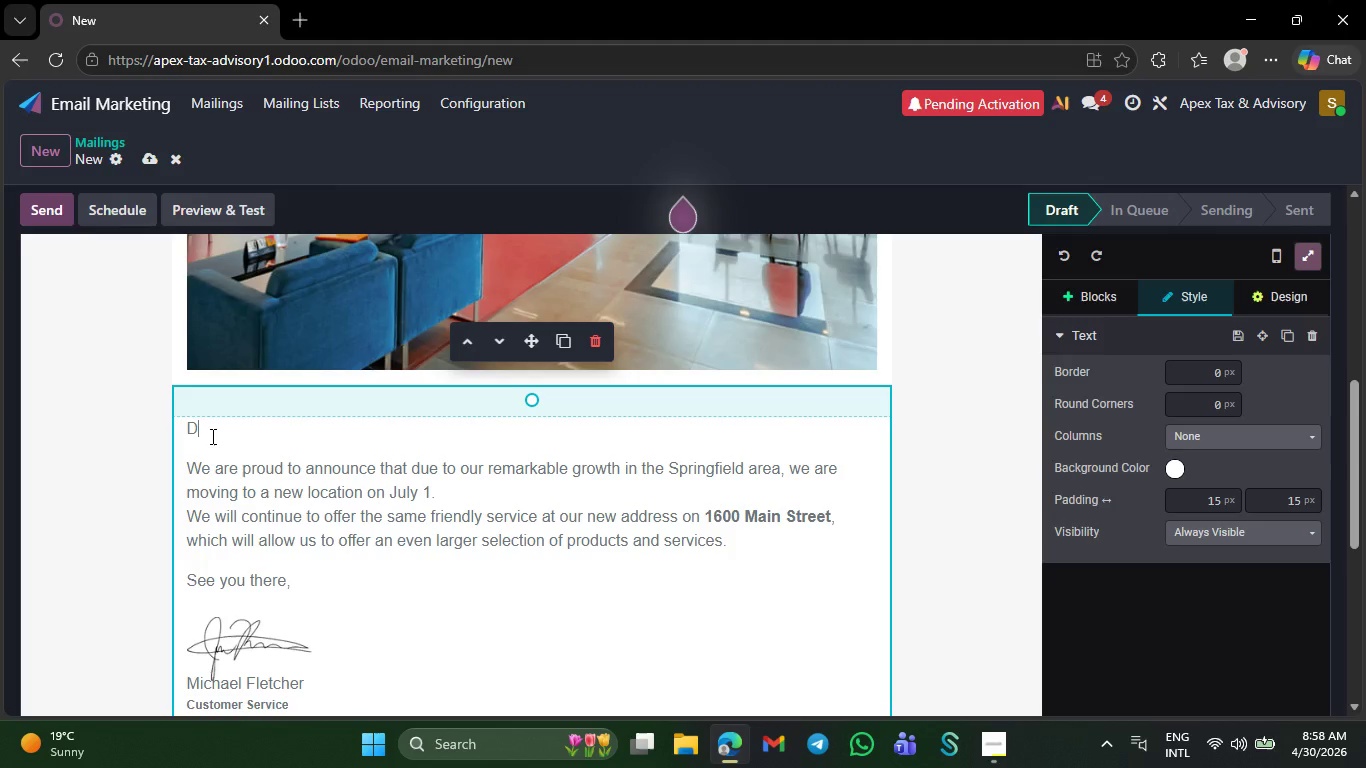 
key(Control+Z)
 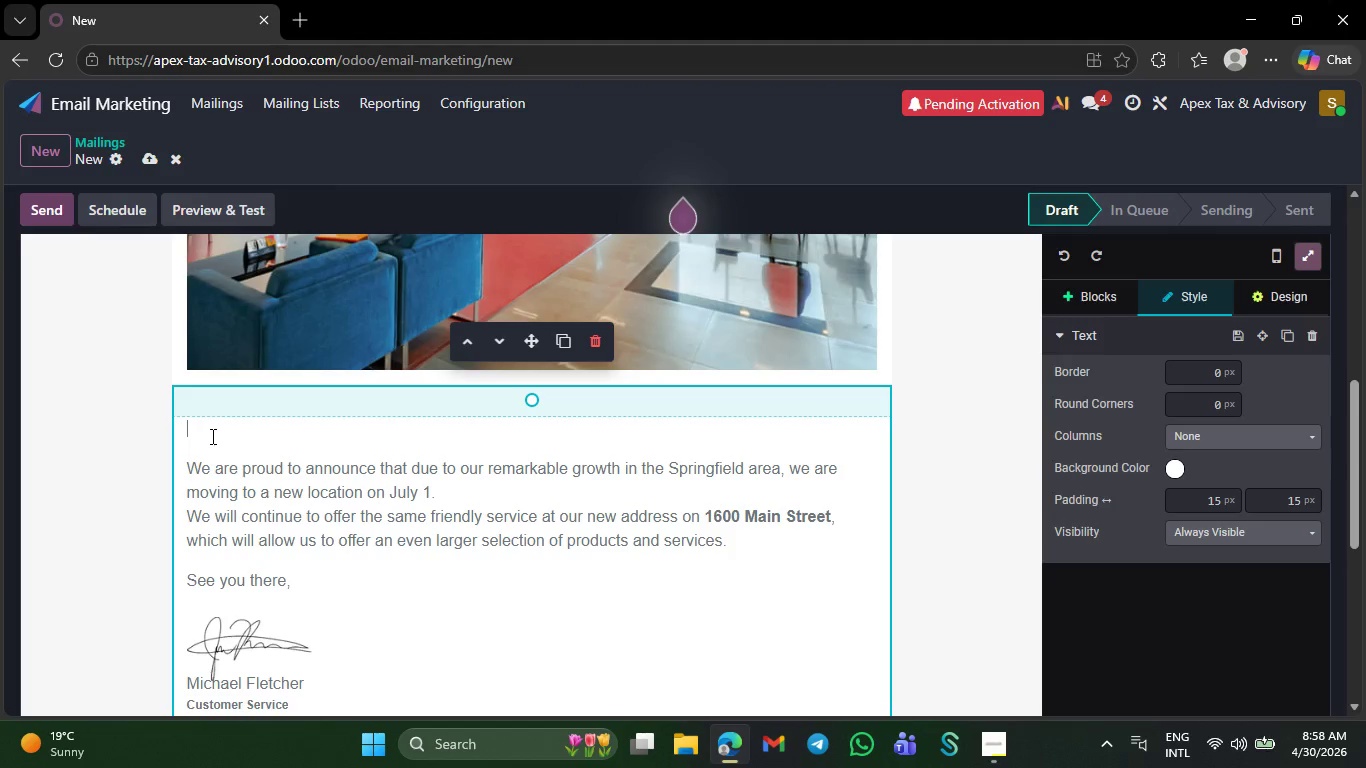 
key(Control+Z)
 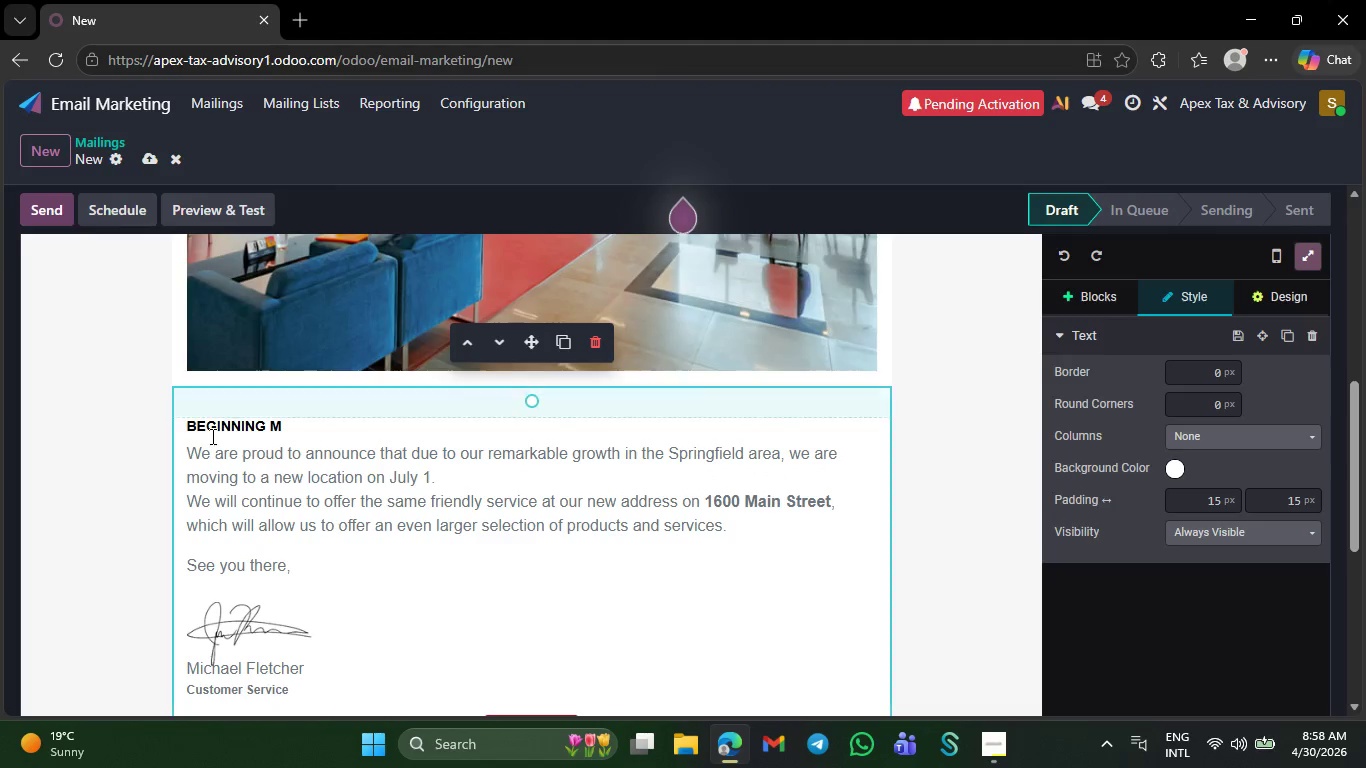 
key(Backspace)
key(Backspace)
key(Backspace)
key(Backspace)
key(Backspace)
key(Backspace)
key(Backspace)
key(Backspace)
key(Backspace)
key(Backspace)
key(Backspace)
type(Dear)
 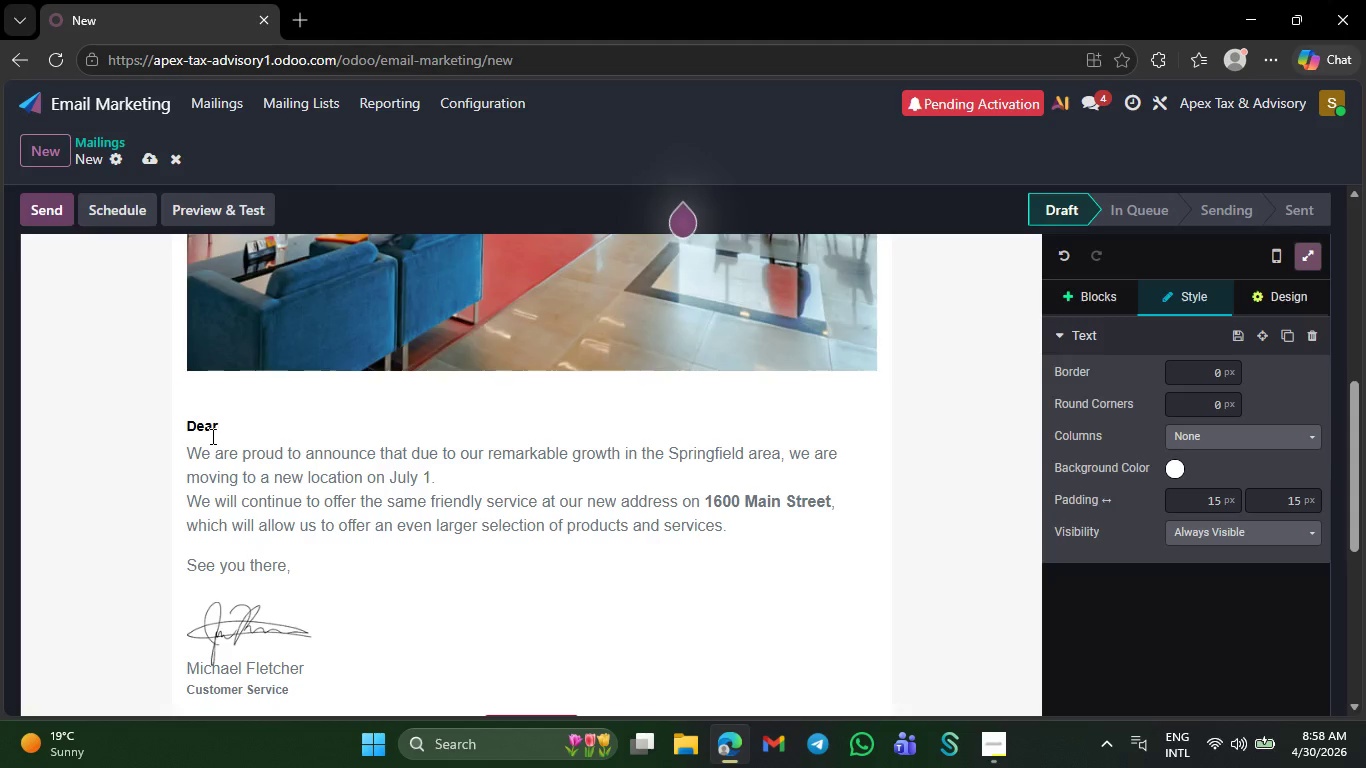 
type( {{object.)
 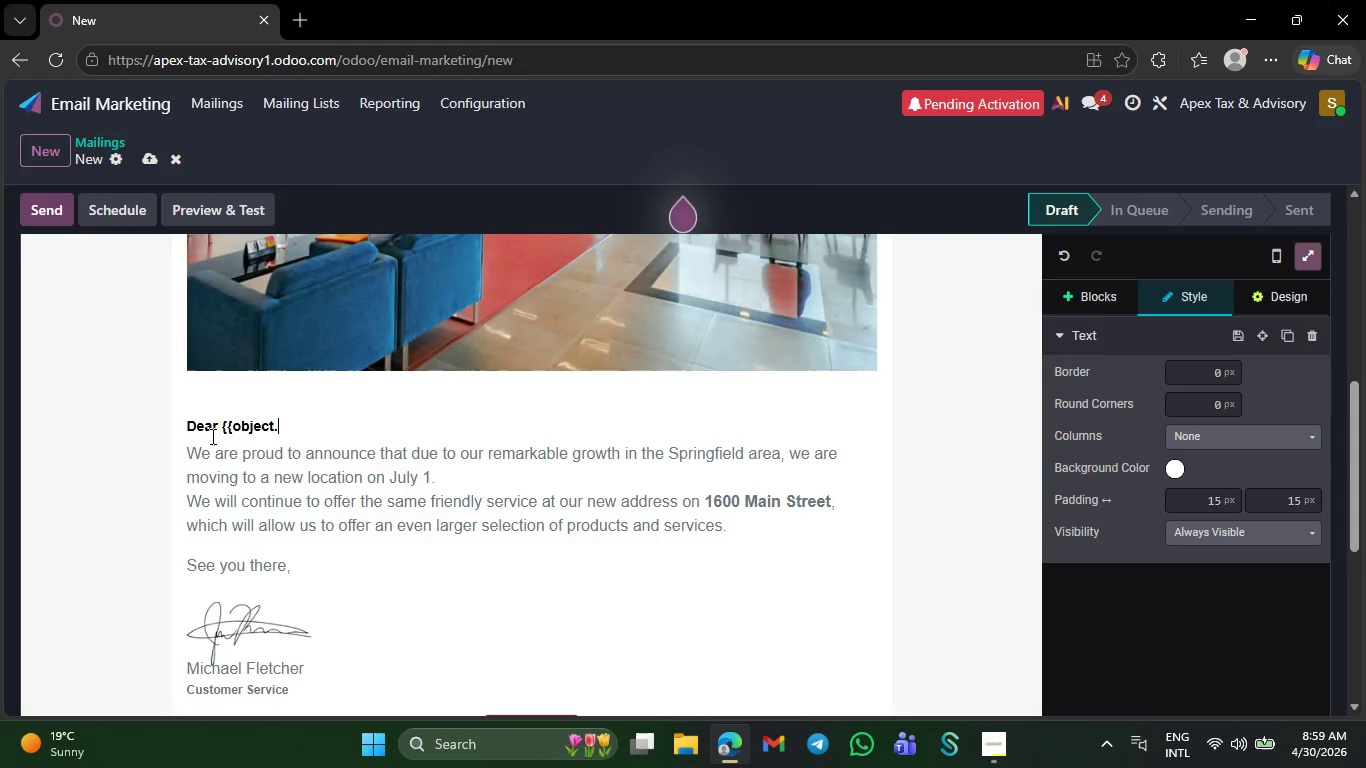 
type(name}})
 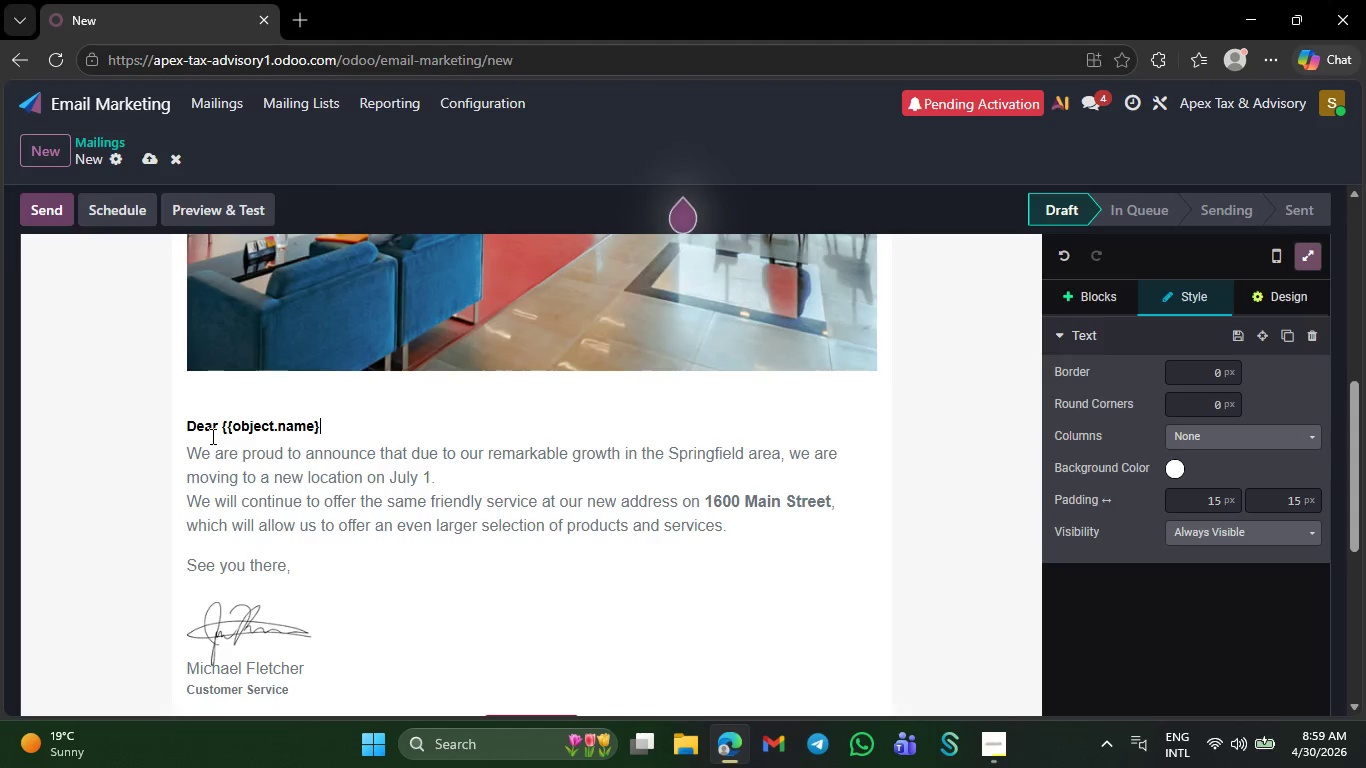 
key(NumpadEnter)
 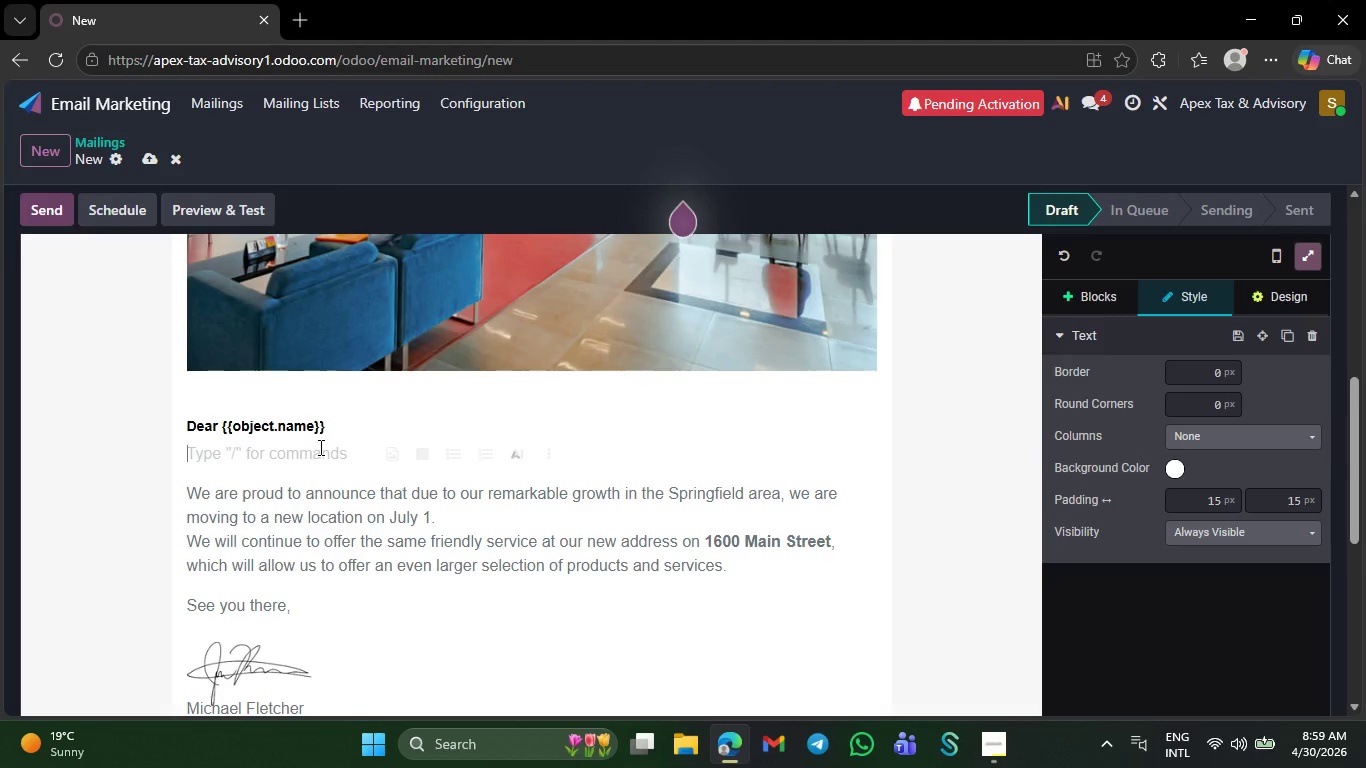 
wait(5.75)
 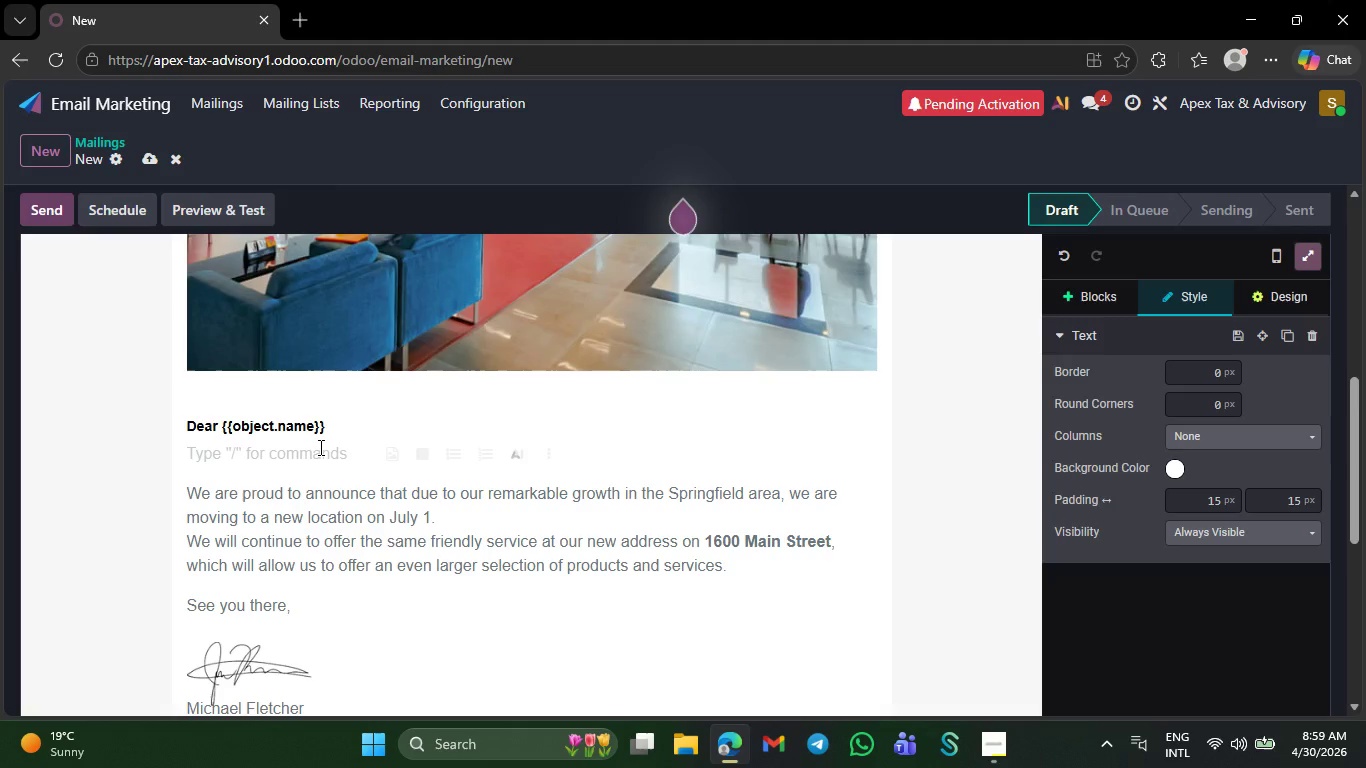 
type(pa)
 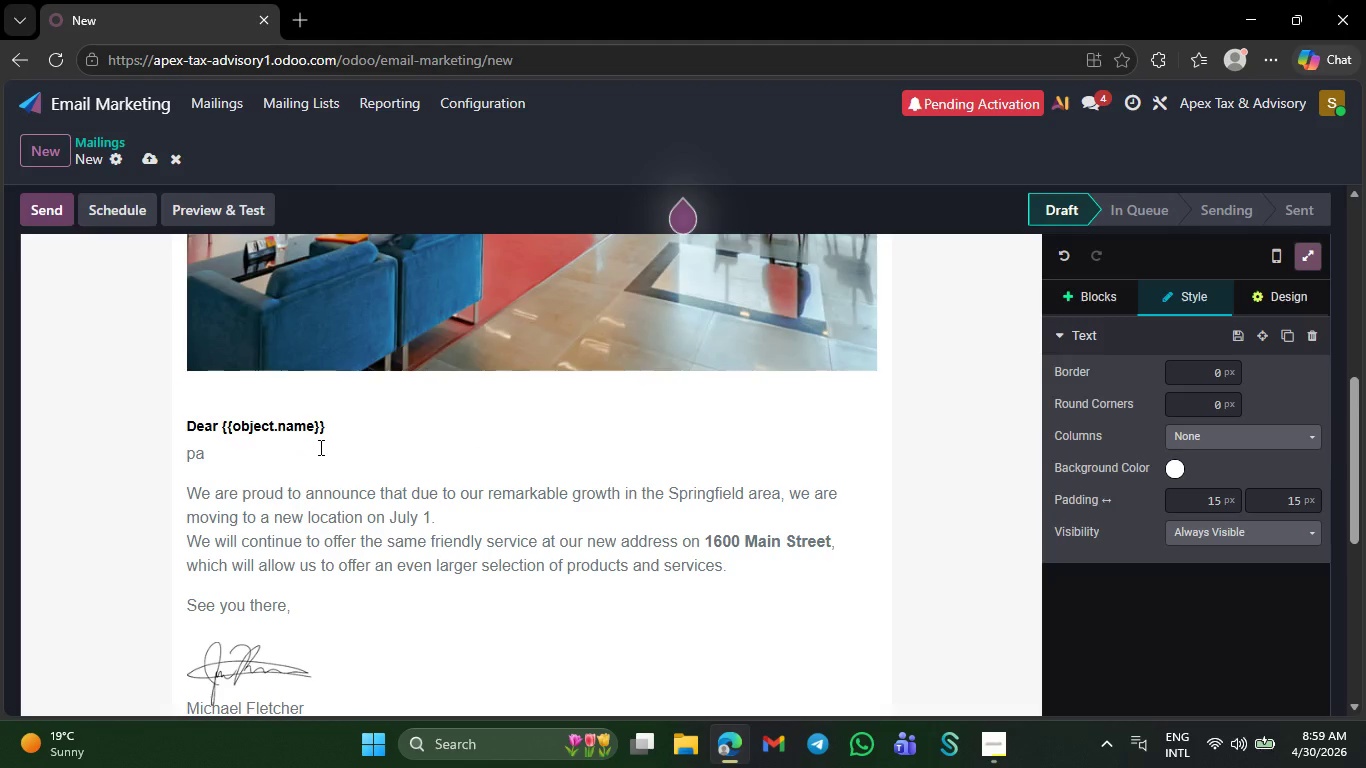 
wait(5.94)
 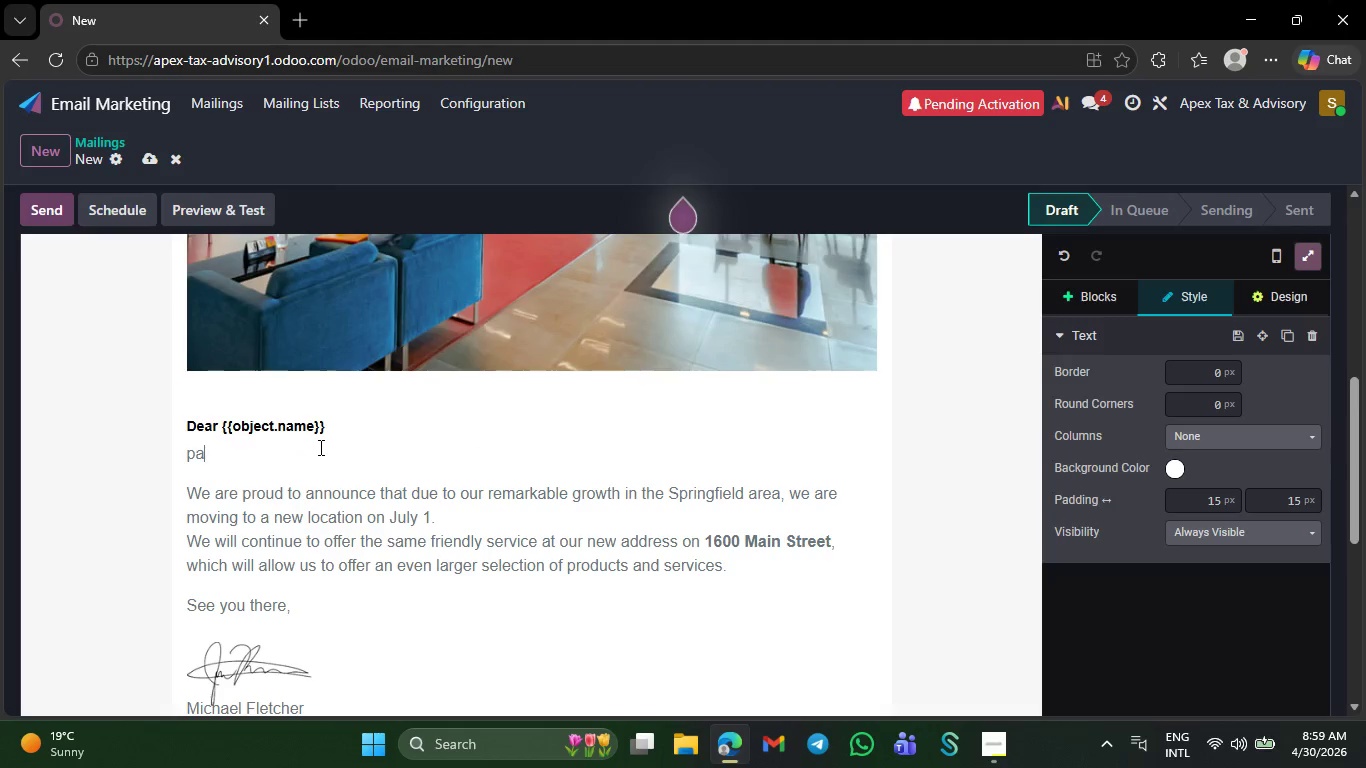 
type(r)
key(Backspace)
type(yroll tax compliance risks remain among the most )
 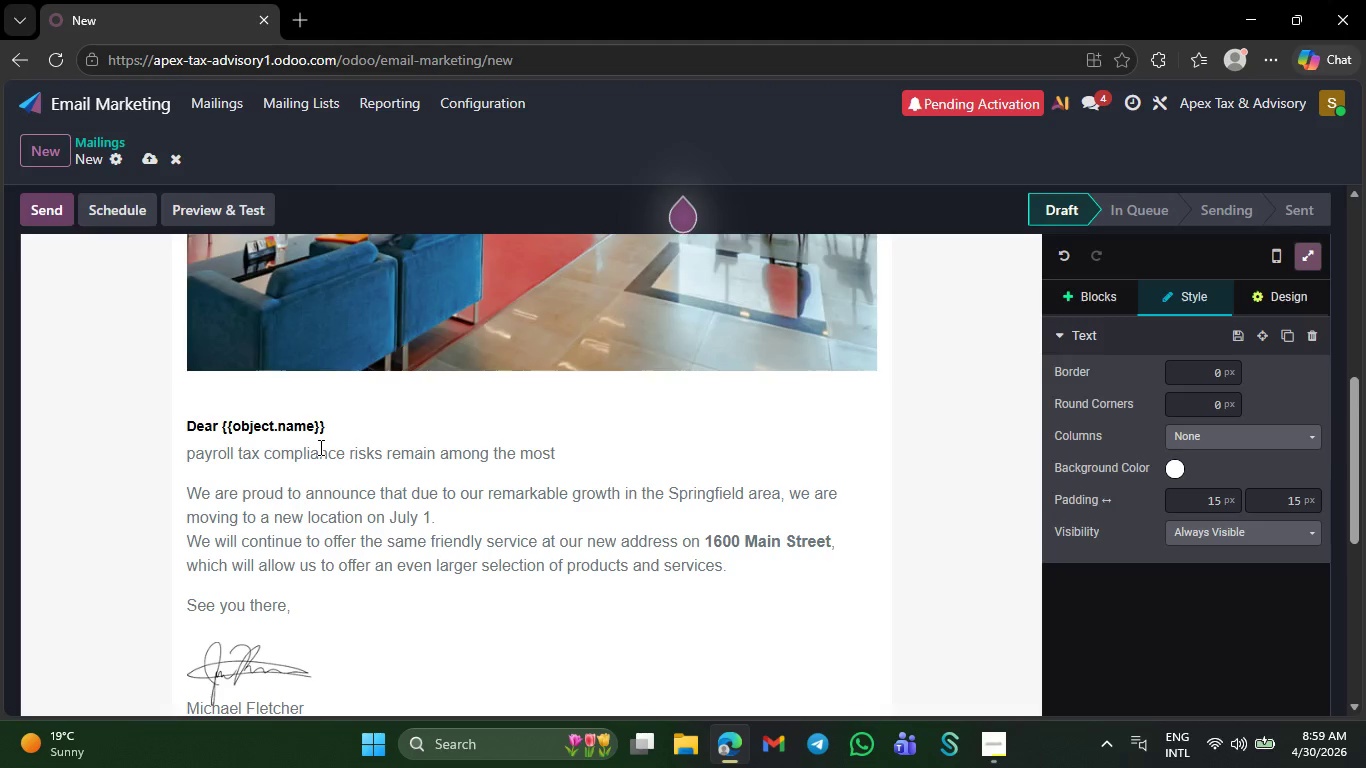 
type(pr)
 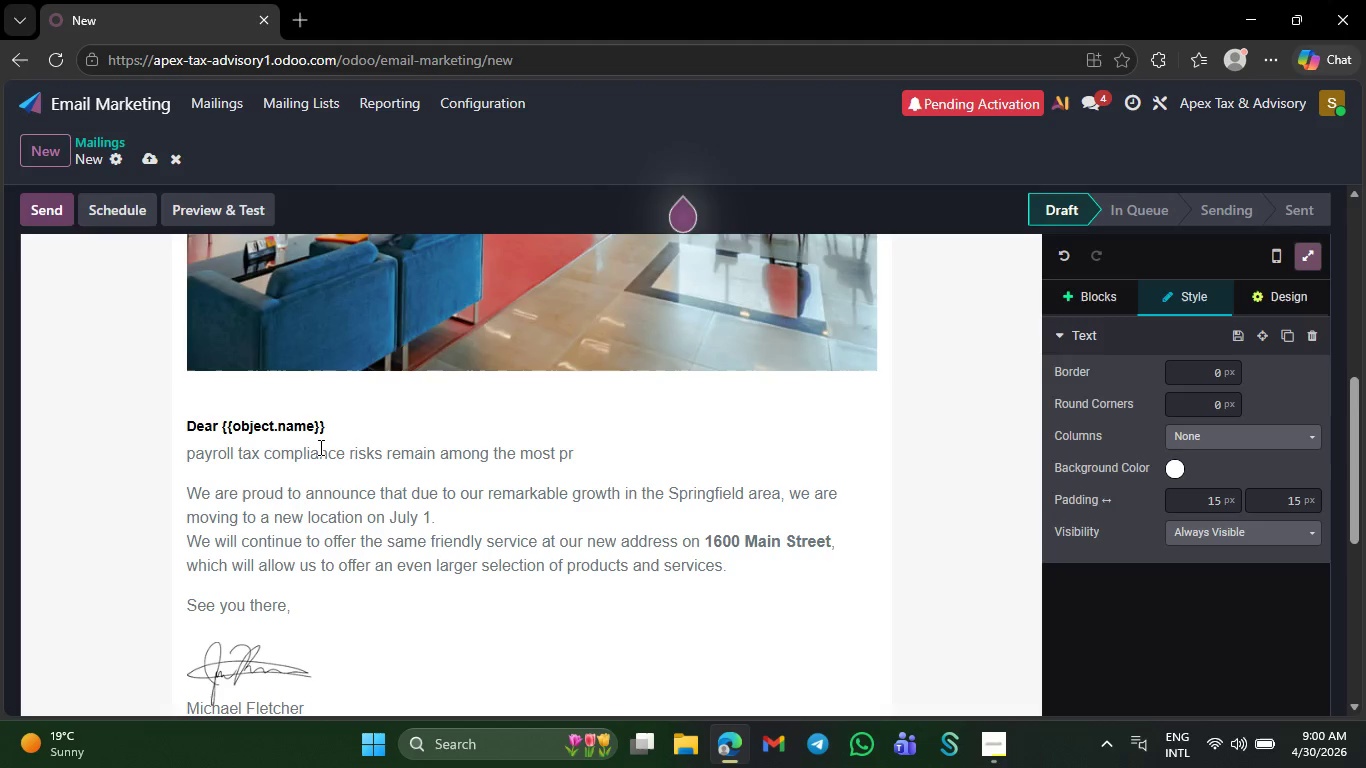 
wait(9.69)
 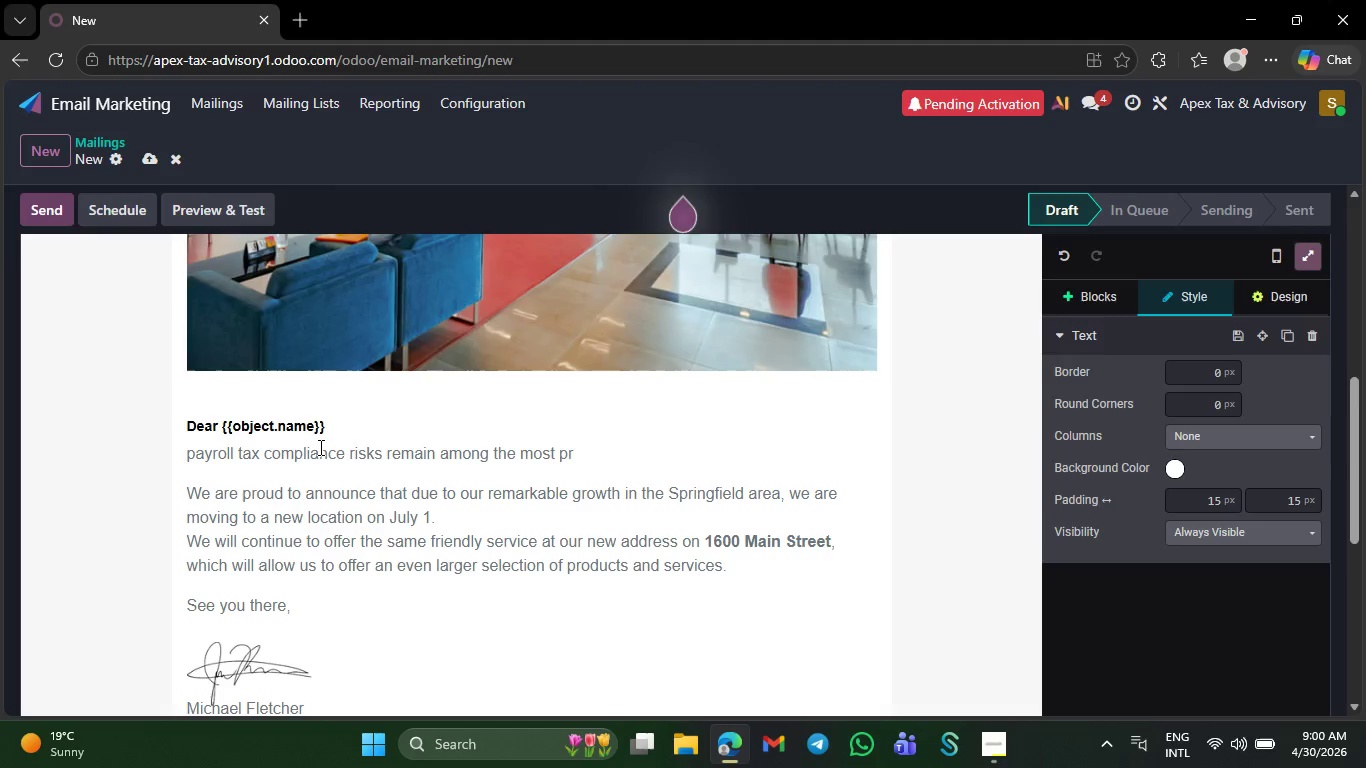 
type(re)
 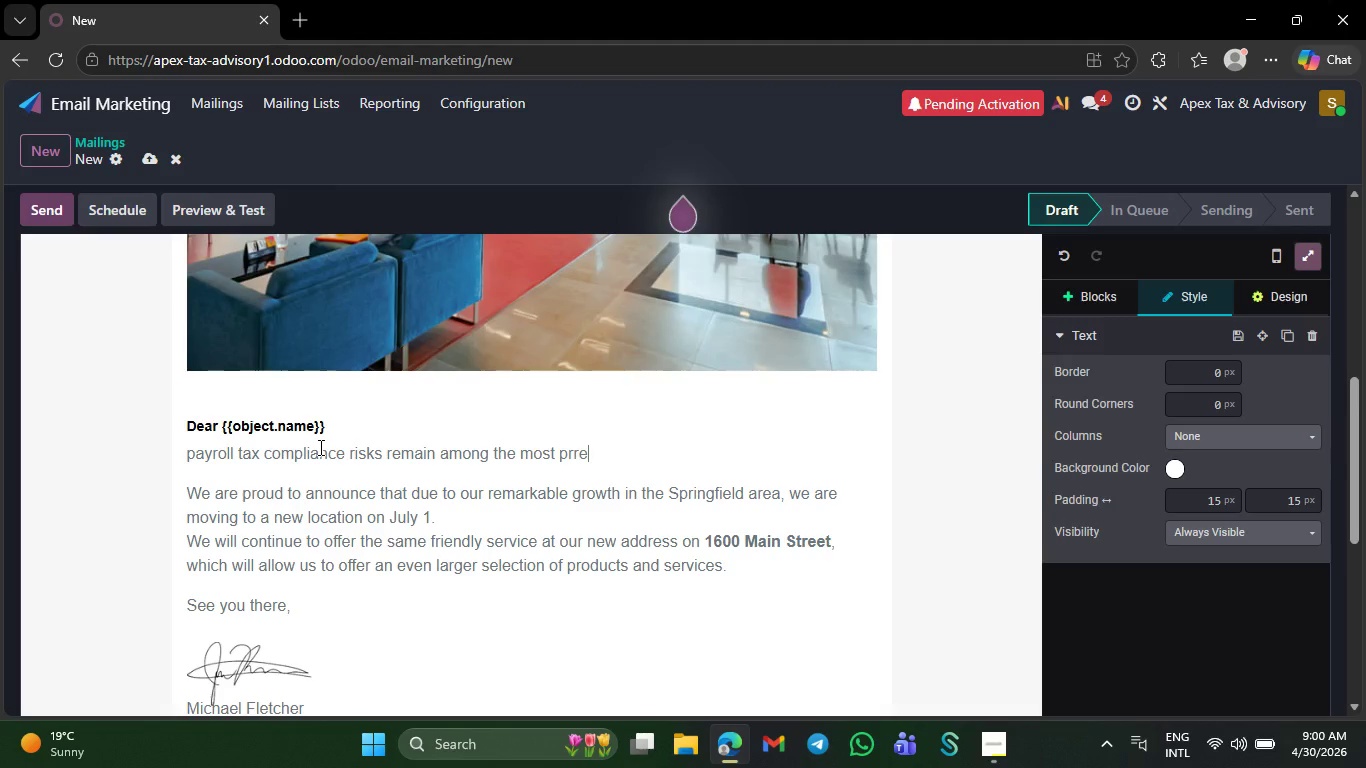 
key(Backspace)
 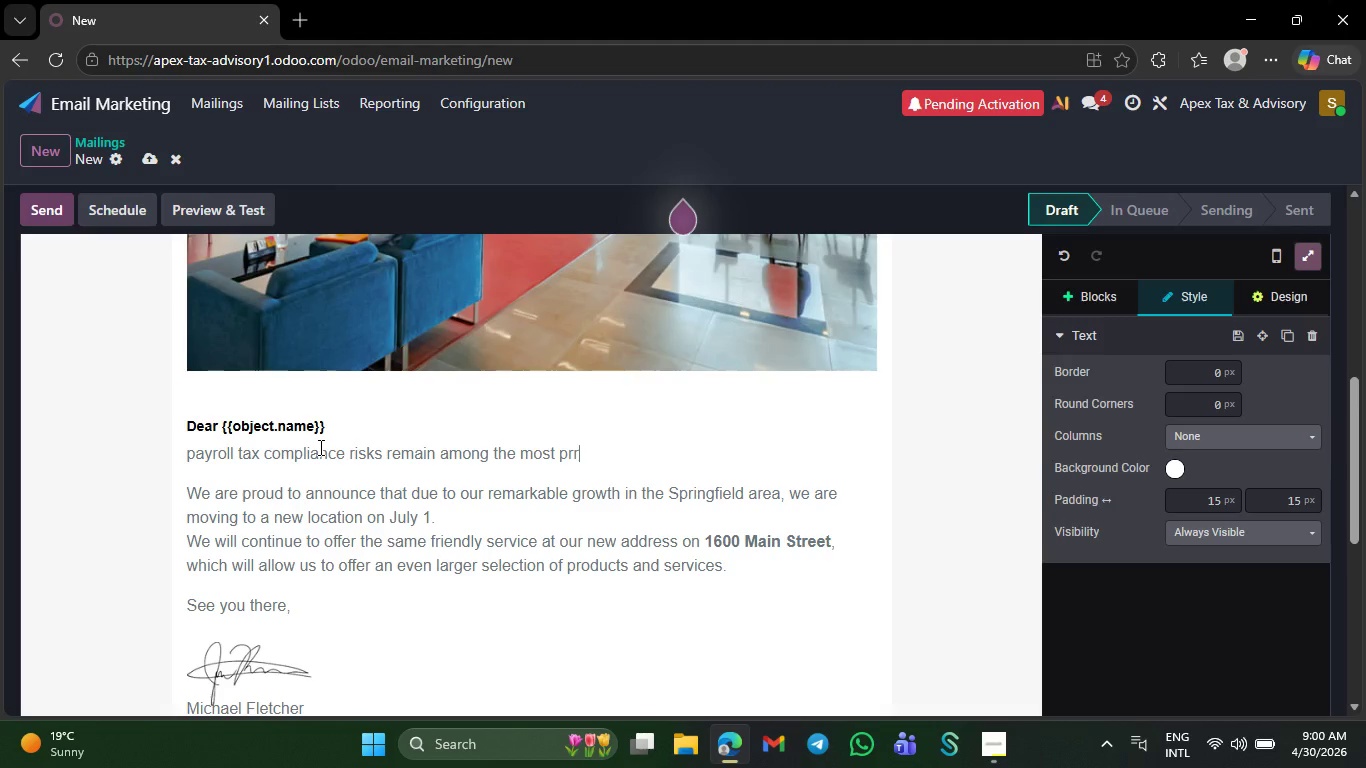 
key(Backspace)
 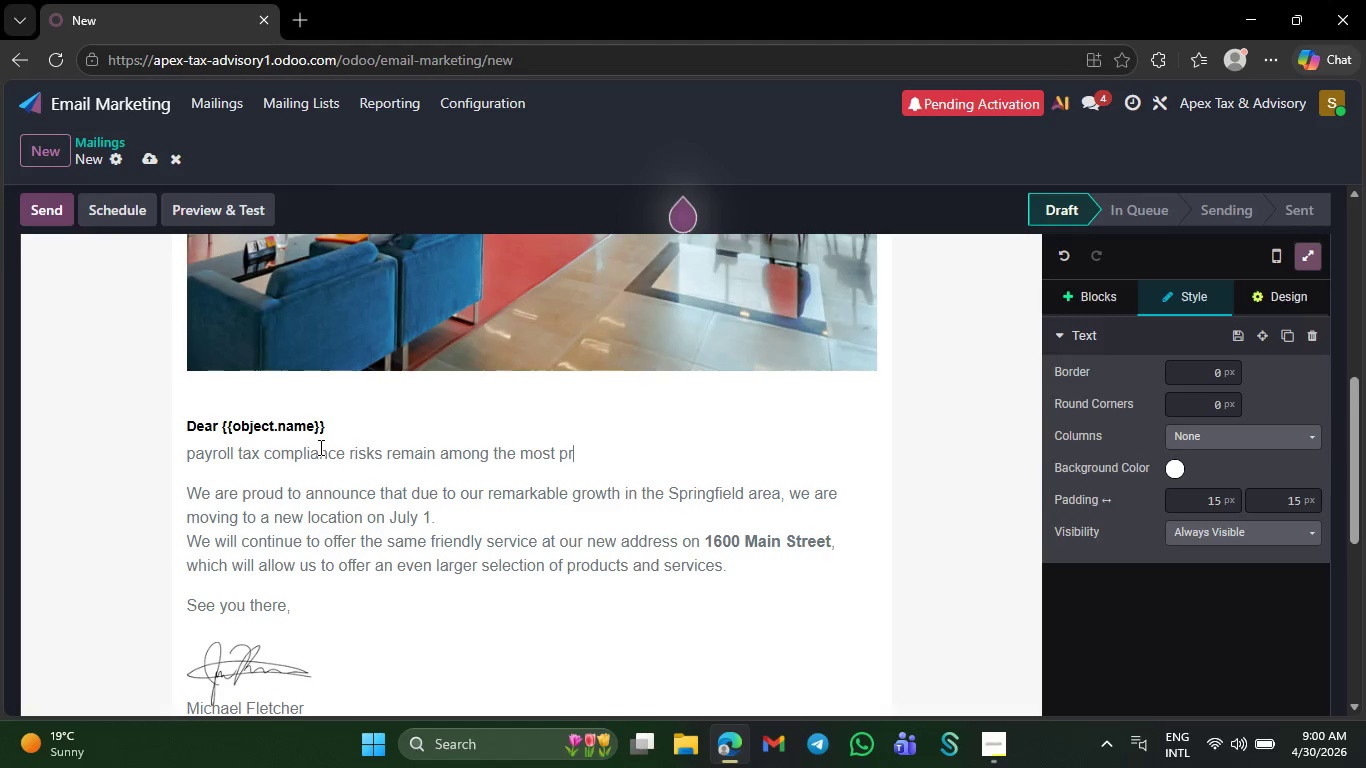 
key(E)
 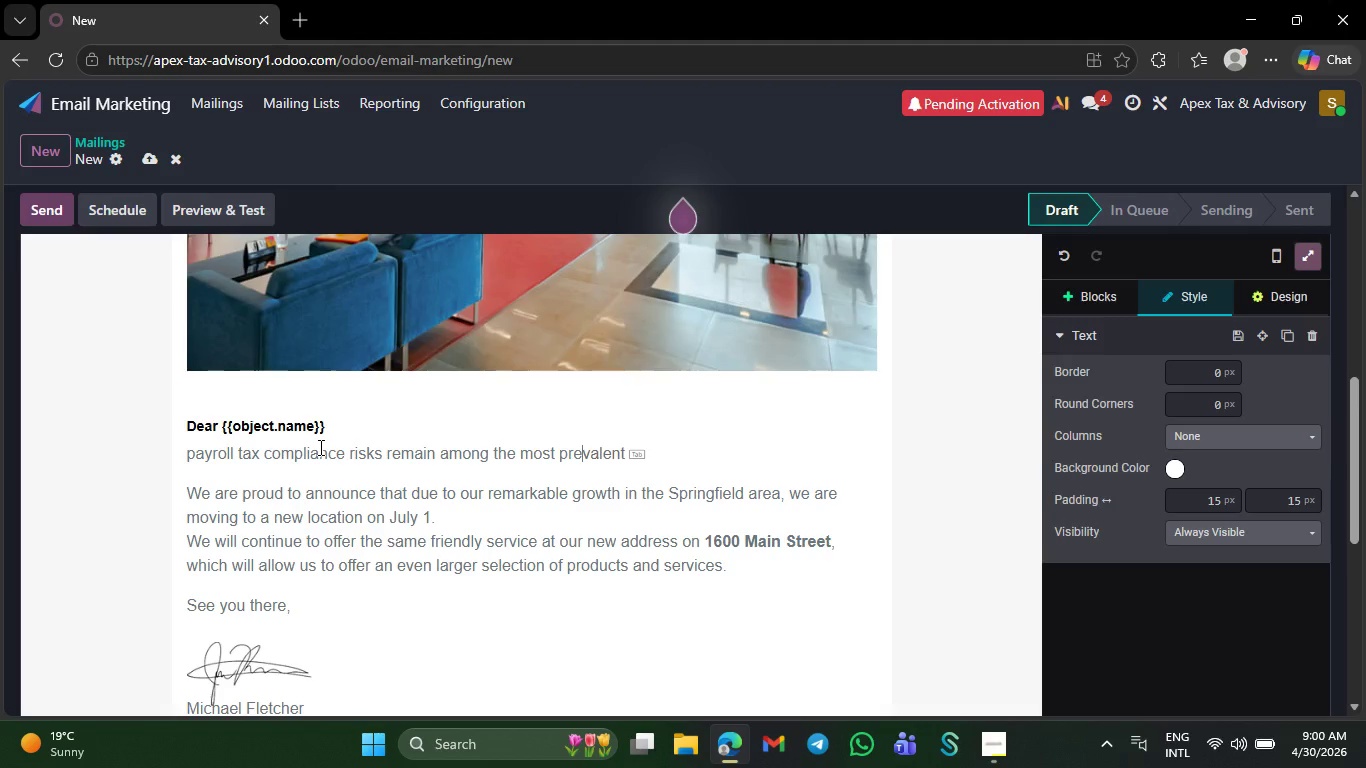 
key(Tab)
 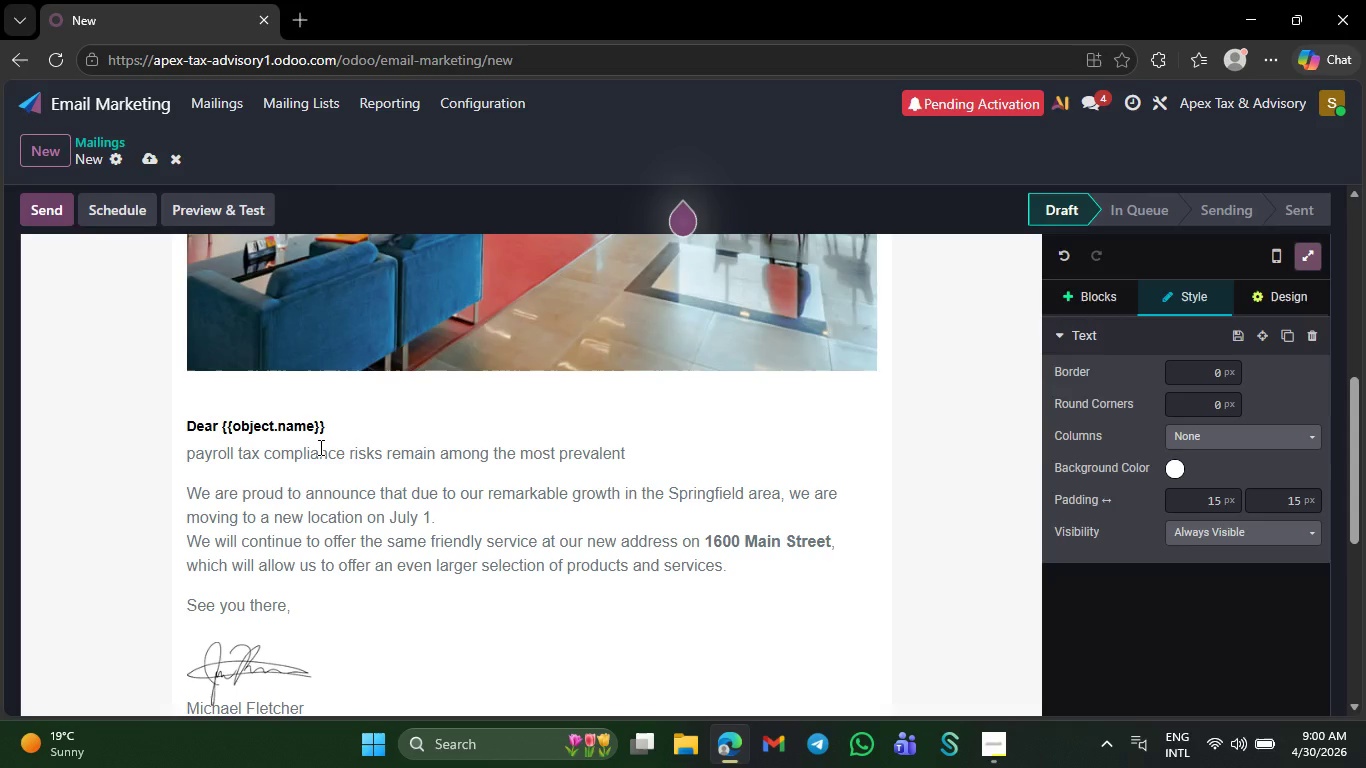 
wait(7.14)
 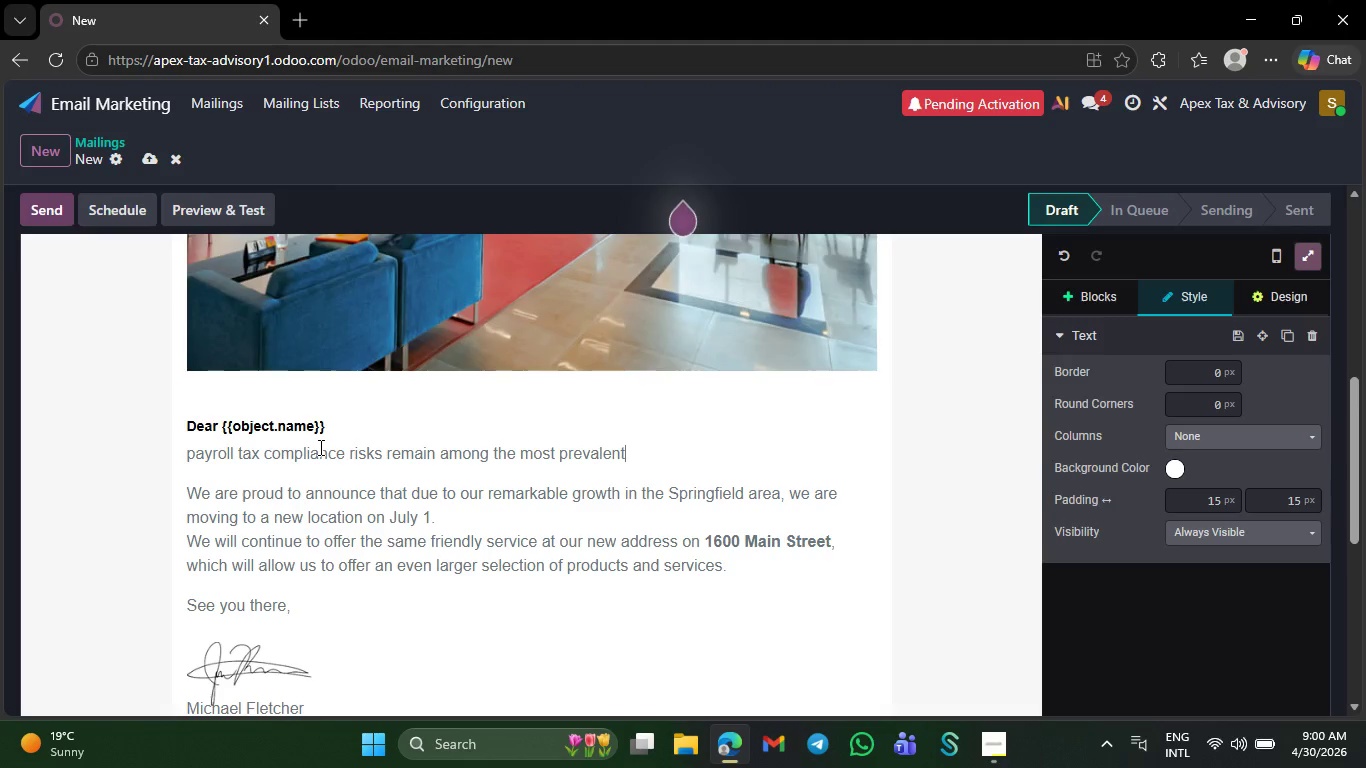 
type( challenges for fast growinf)
key(Backspace)
type(g trade enterprises.)
 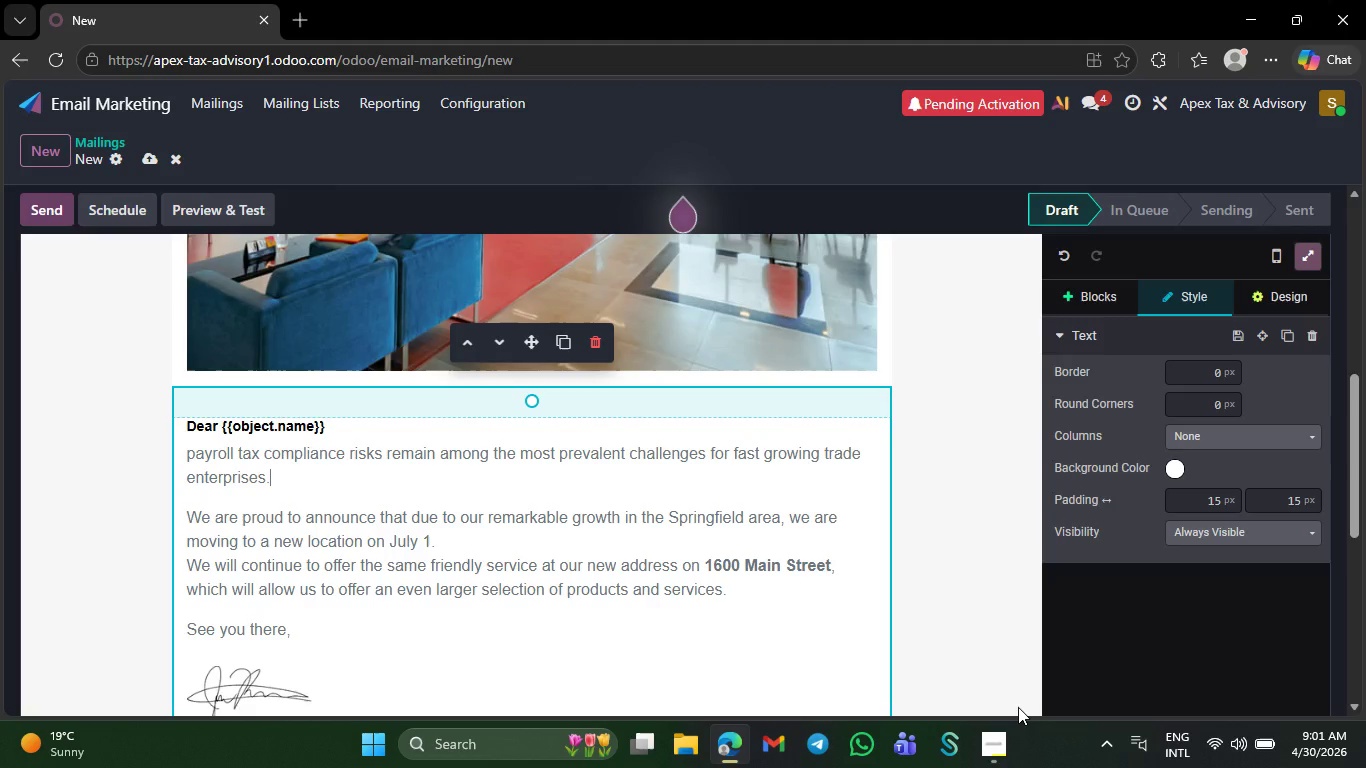 
left_click([996, 750])